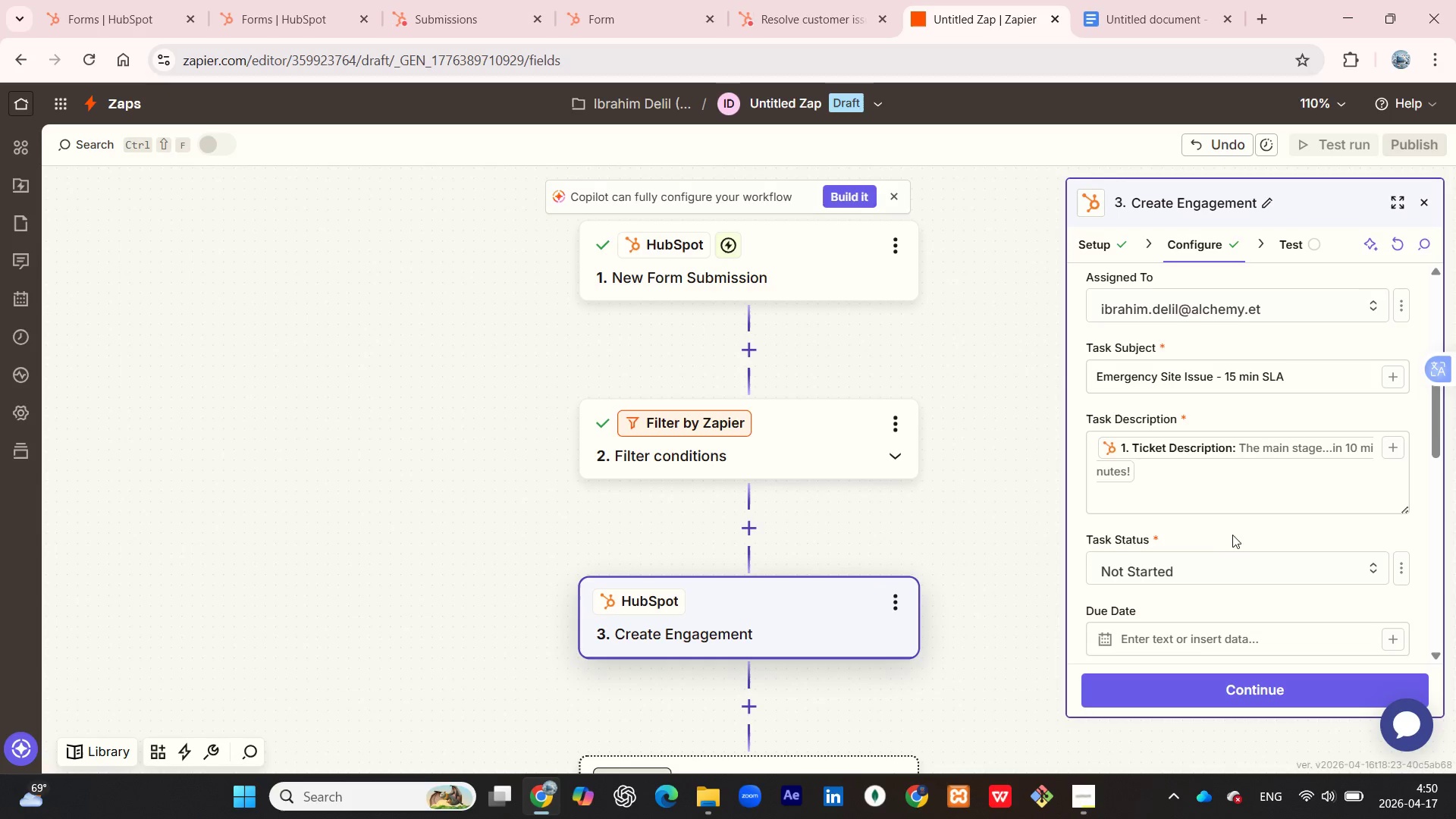 
scroll: coordinate [1242, 535], scroll_direction: down, amount: 2.0
 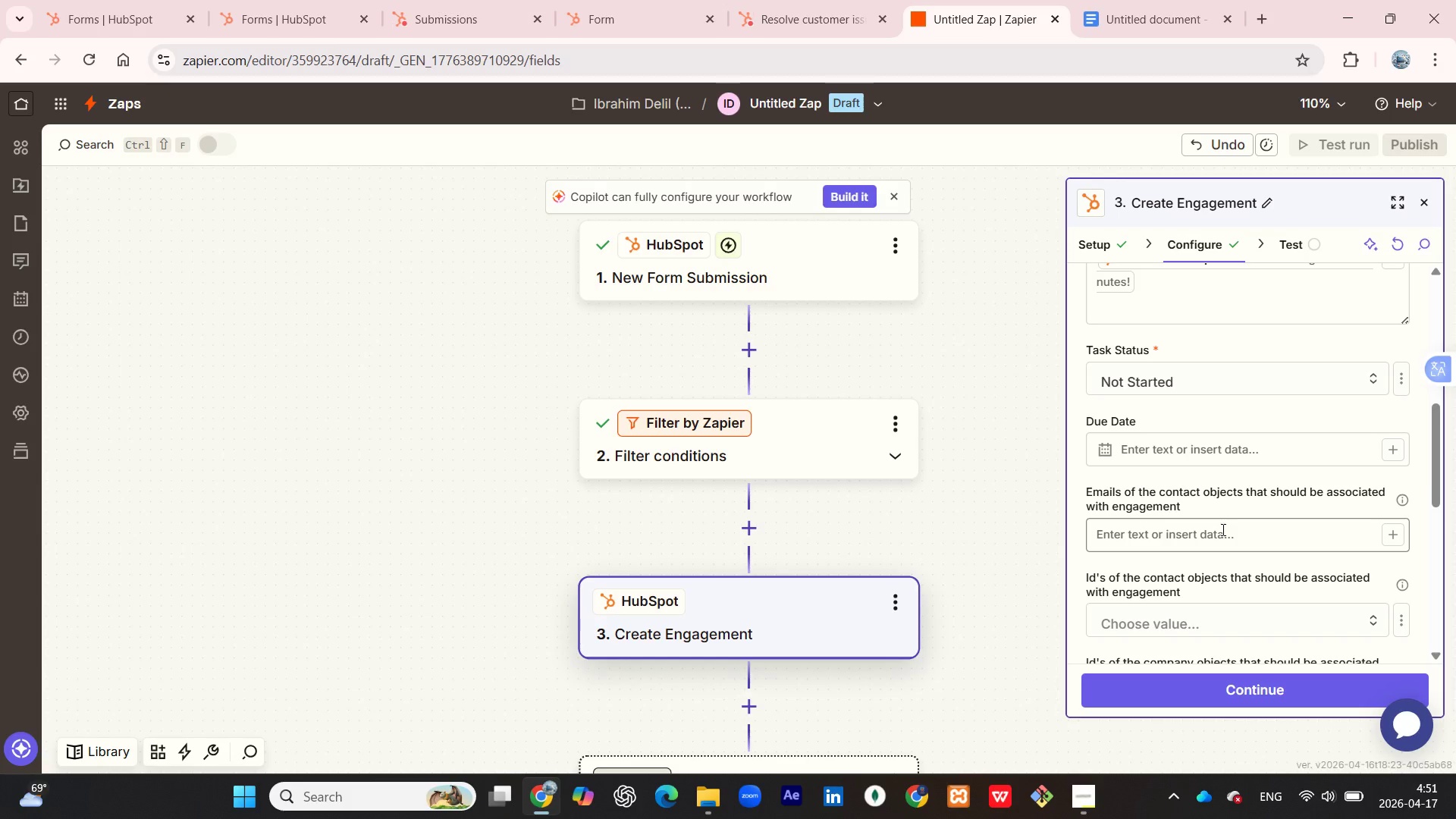 
wait(8.08)
 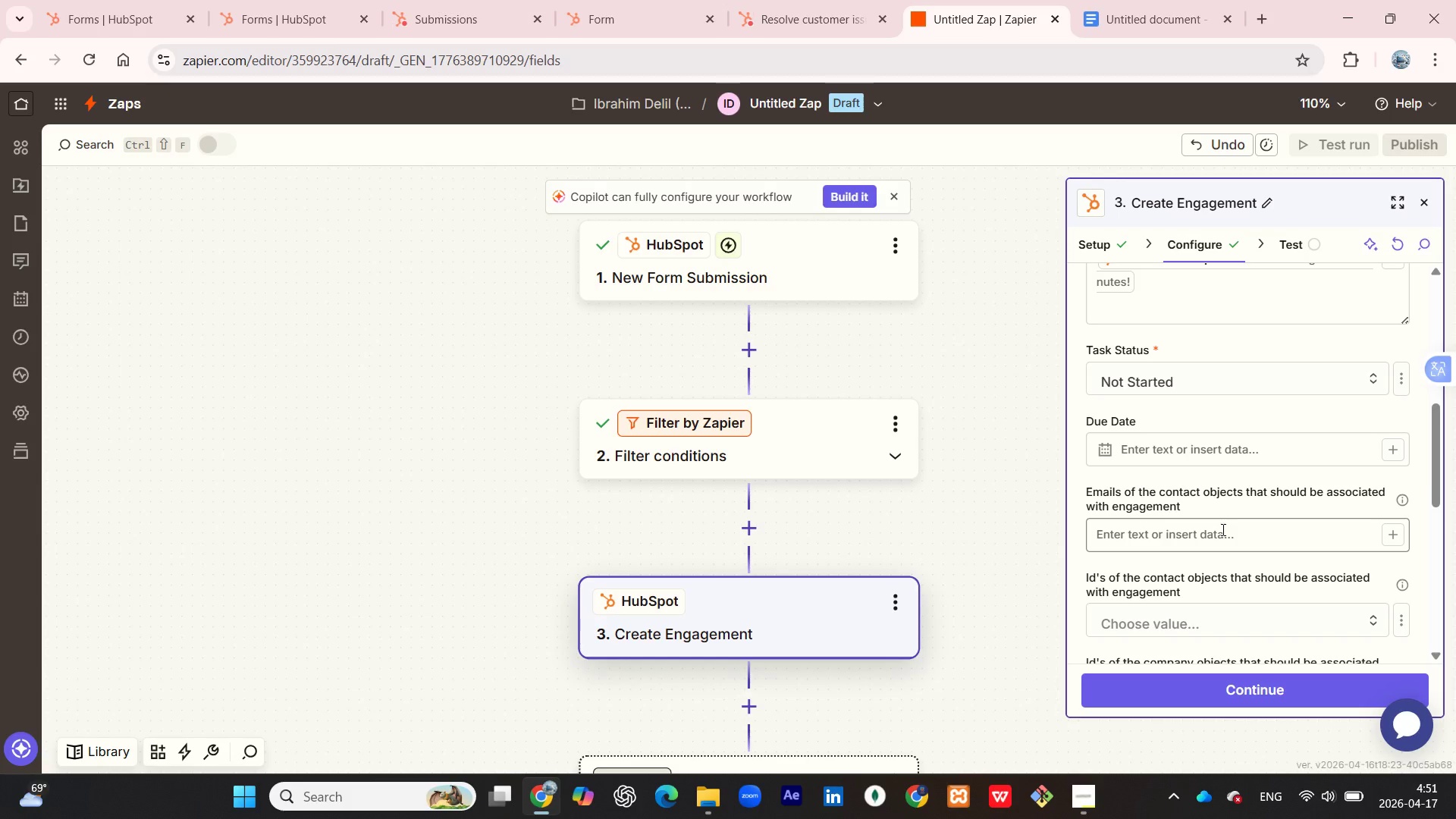 
left_click([1307, 449])
 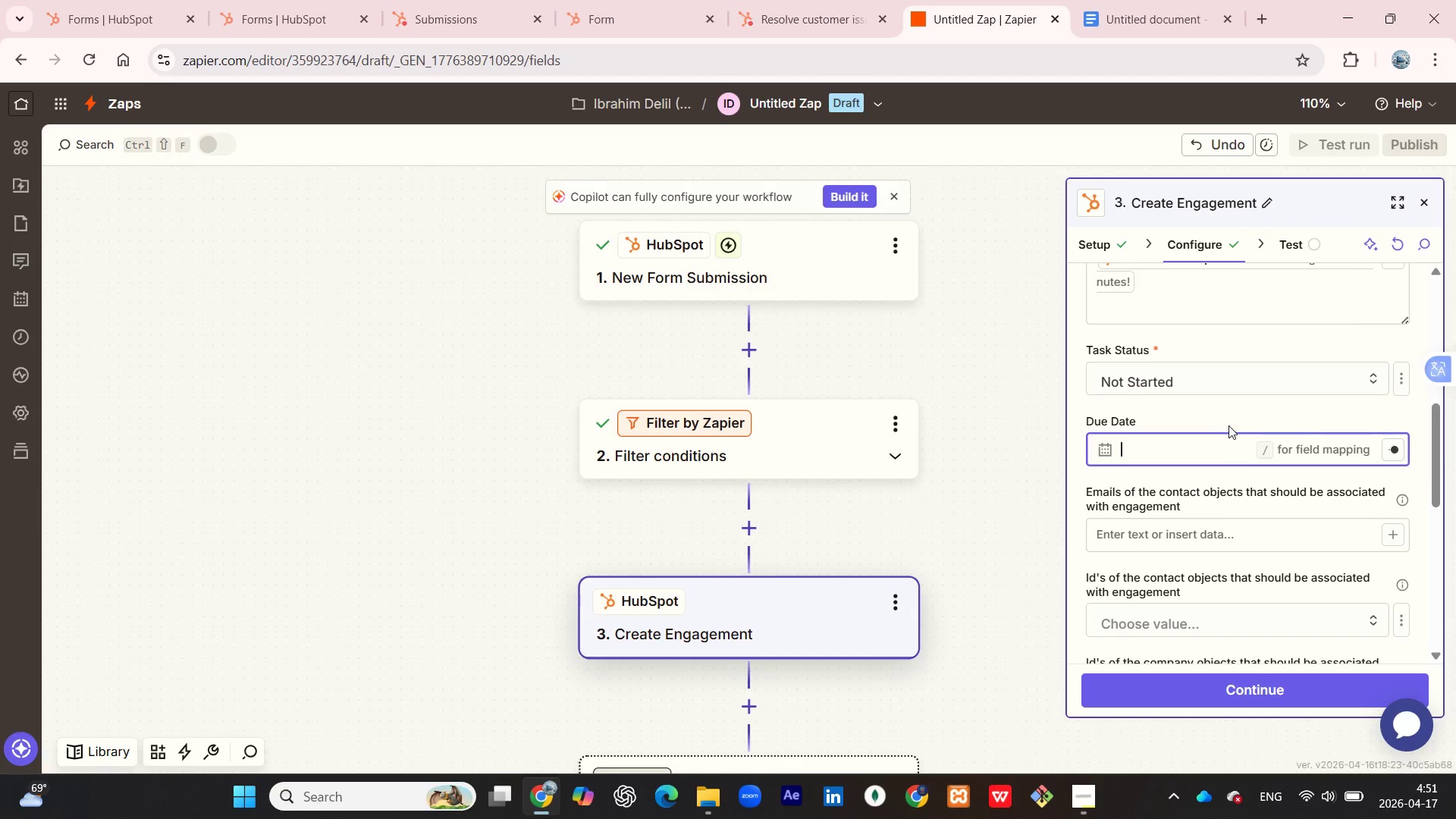 
left_click([1232, 412])
 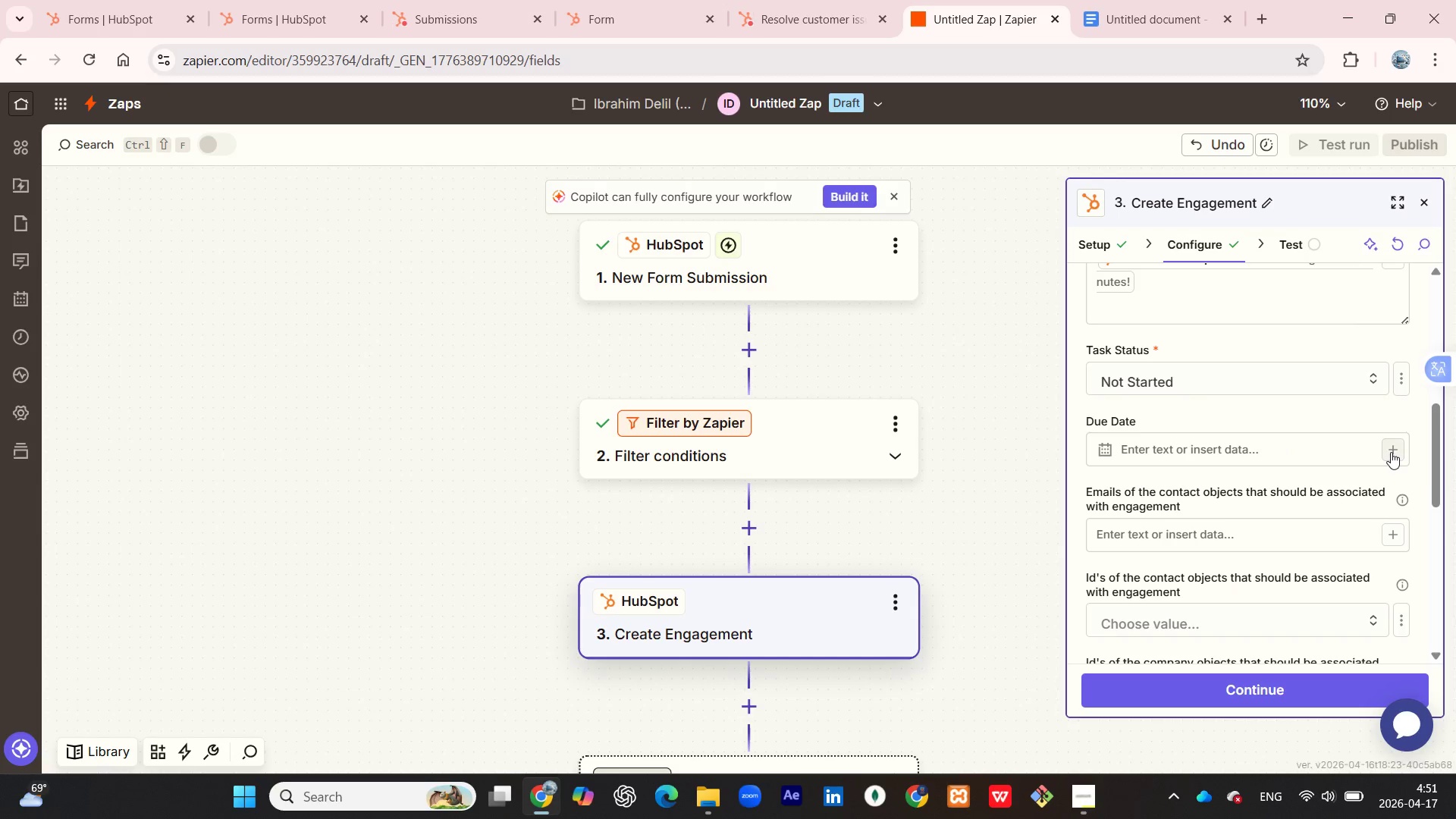 
left_click([1391, 452])
 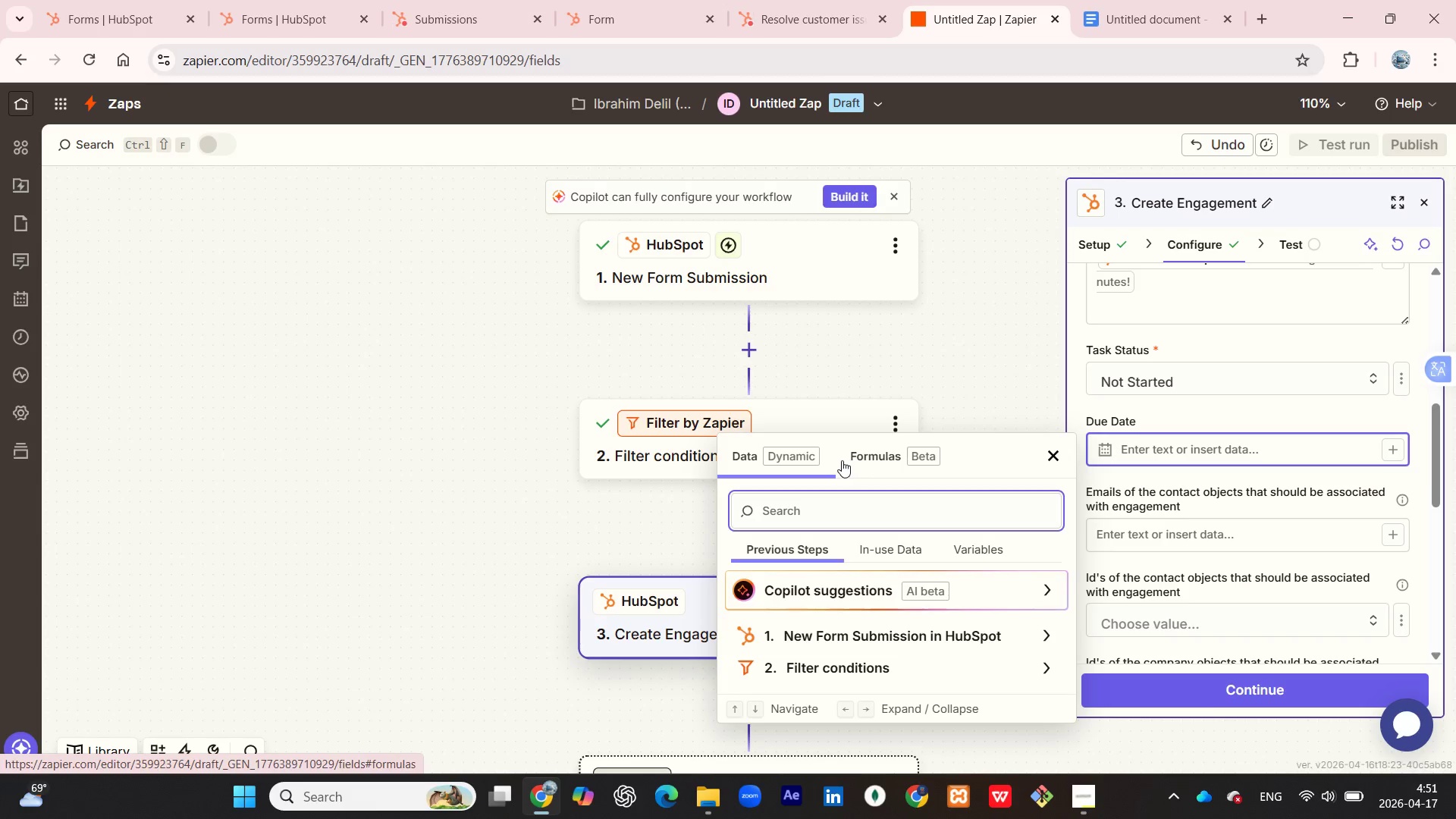 
wait(13.53)
 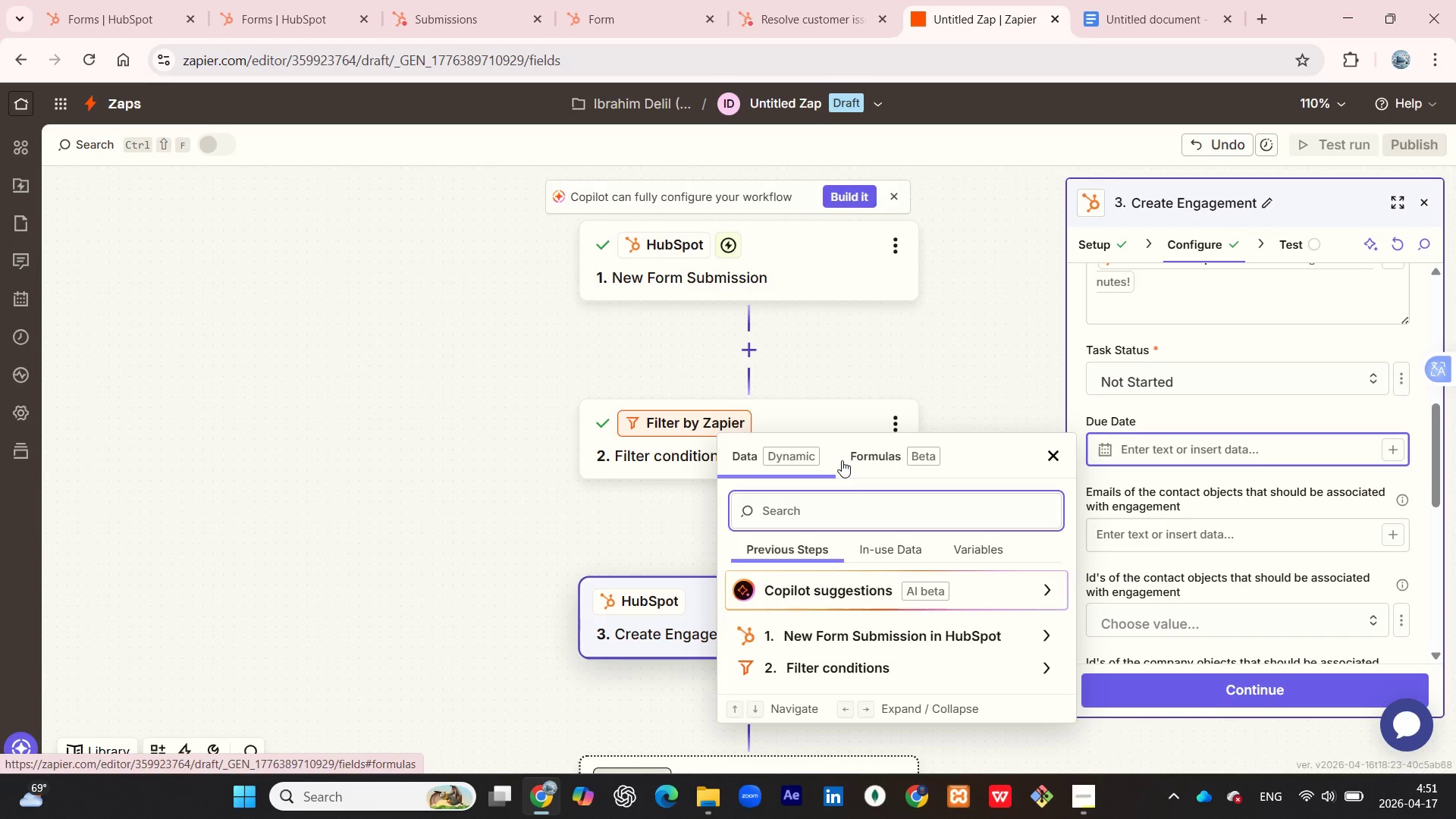 
left_click([771, 456])
 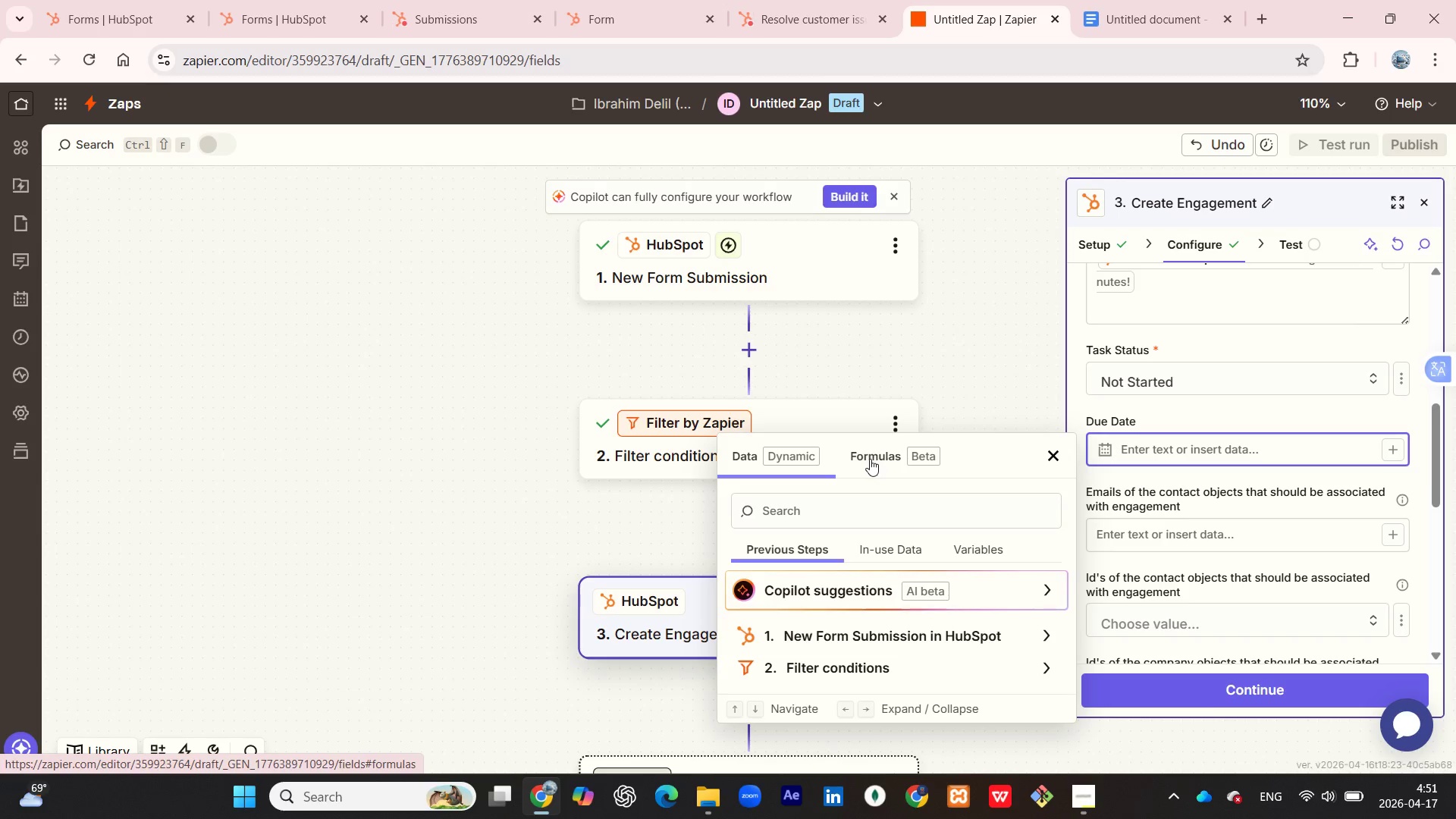 
scroll: coordinate [905, 543], scroll_direction: down, amount: 1.0
 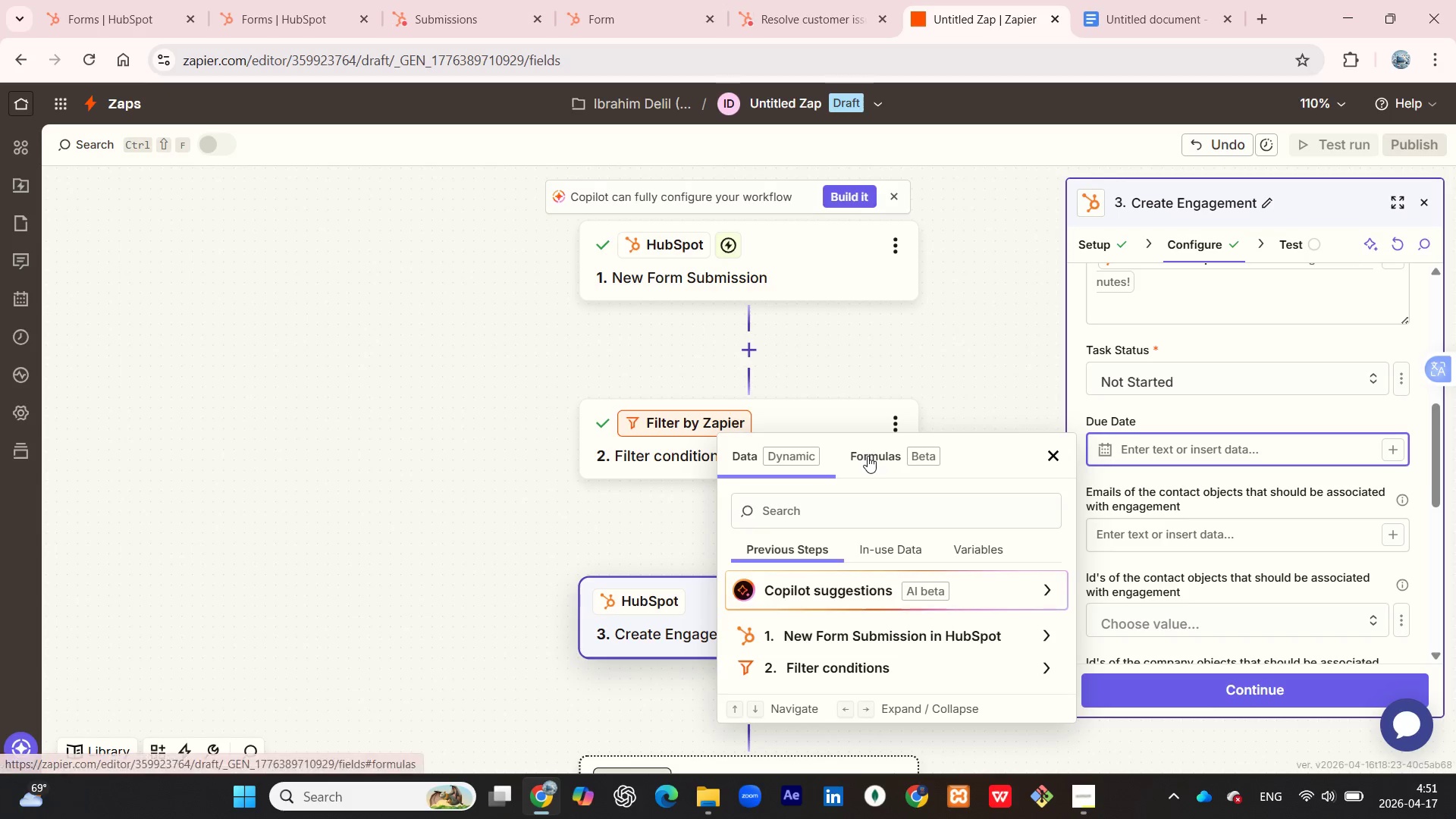 
left_click([868, 456])
 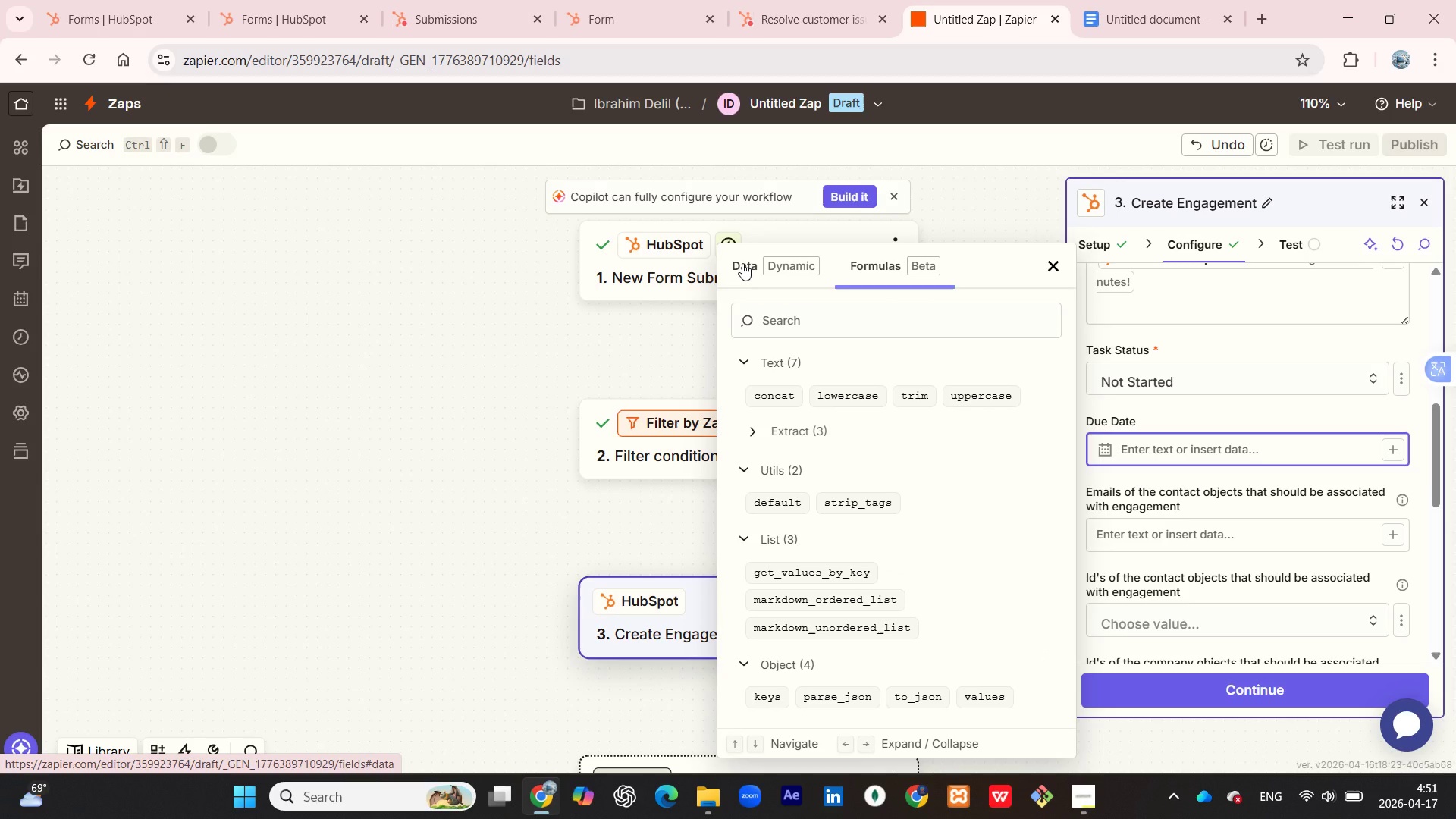 
left_click([742, 263])
 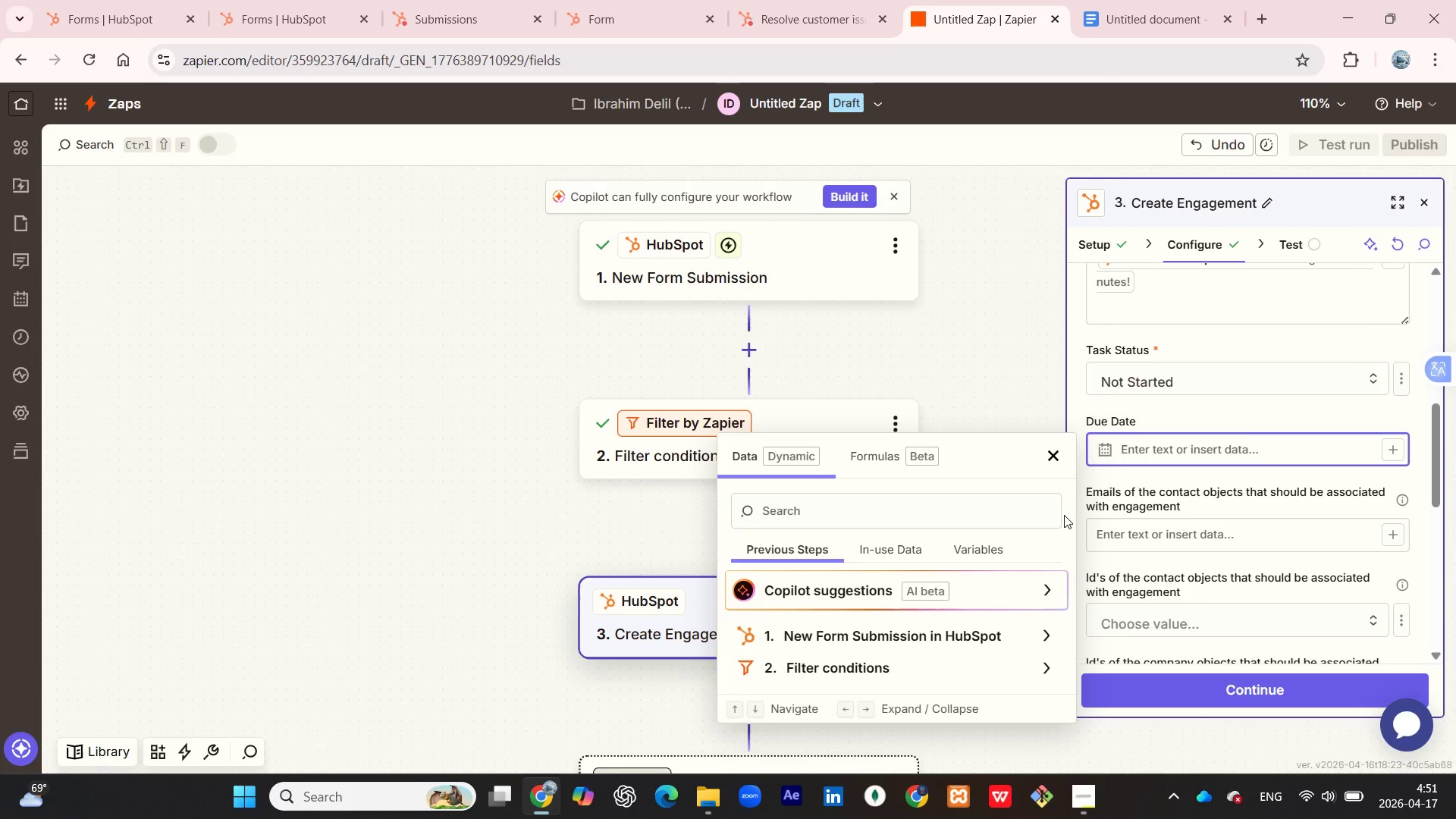 
wait(8.2)
 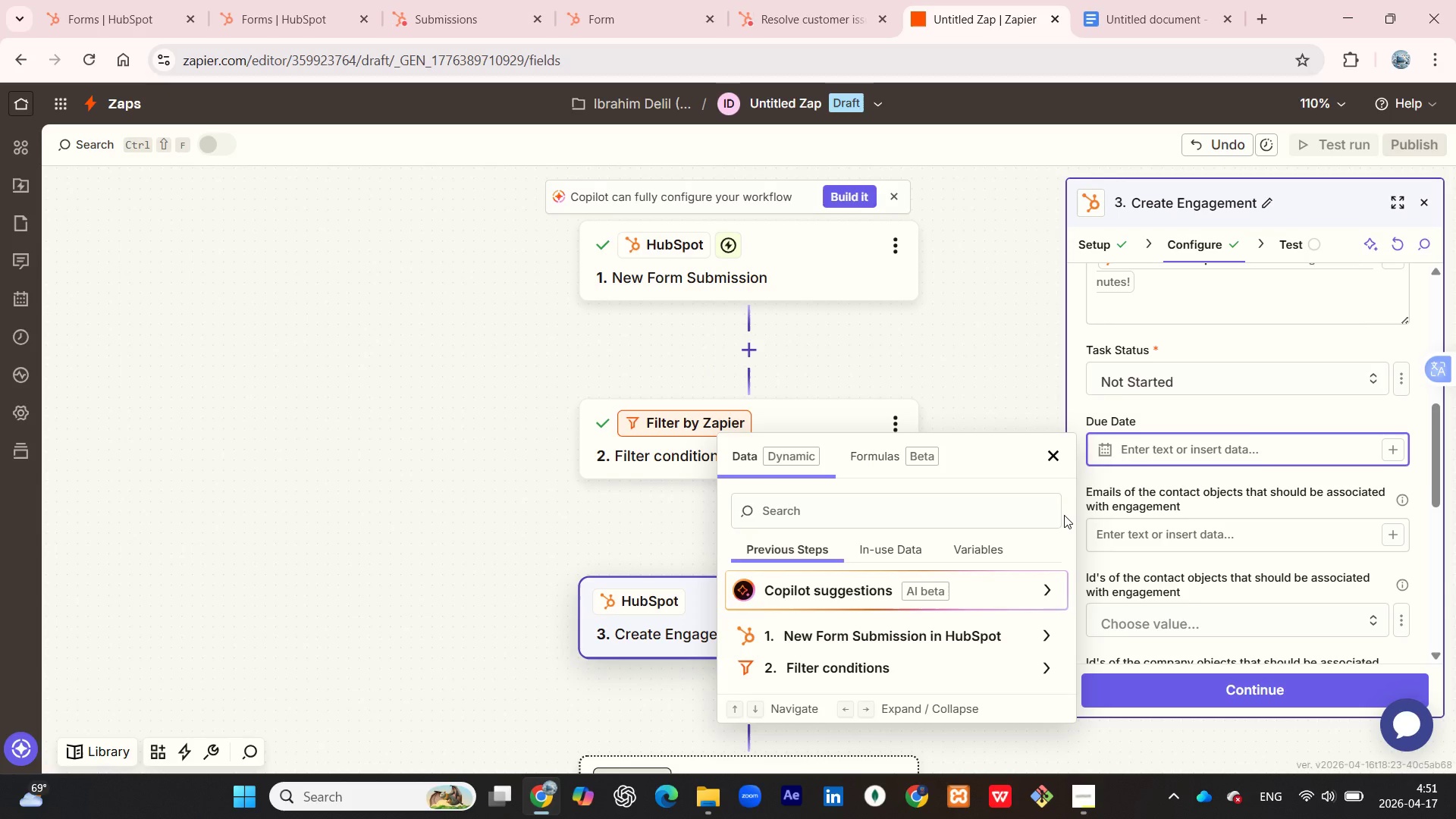 
left_click([1166, 452])
 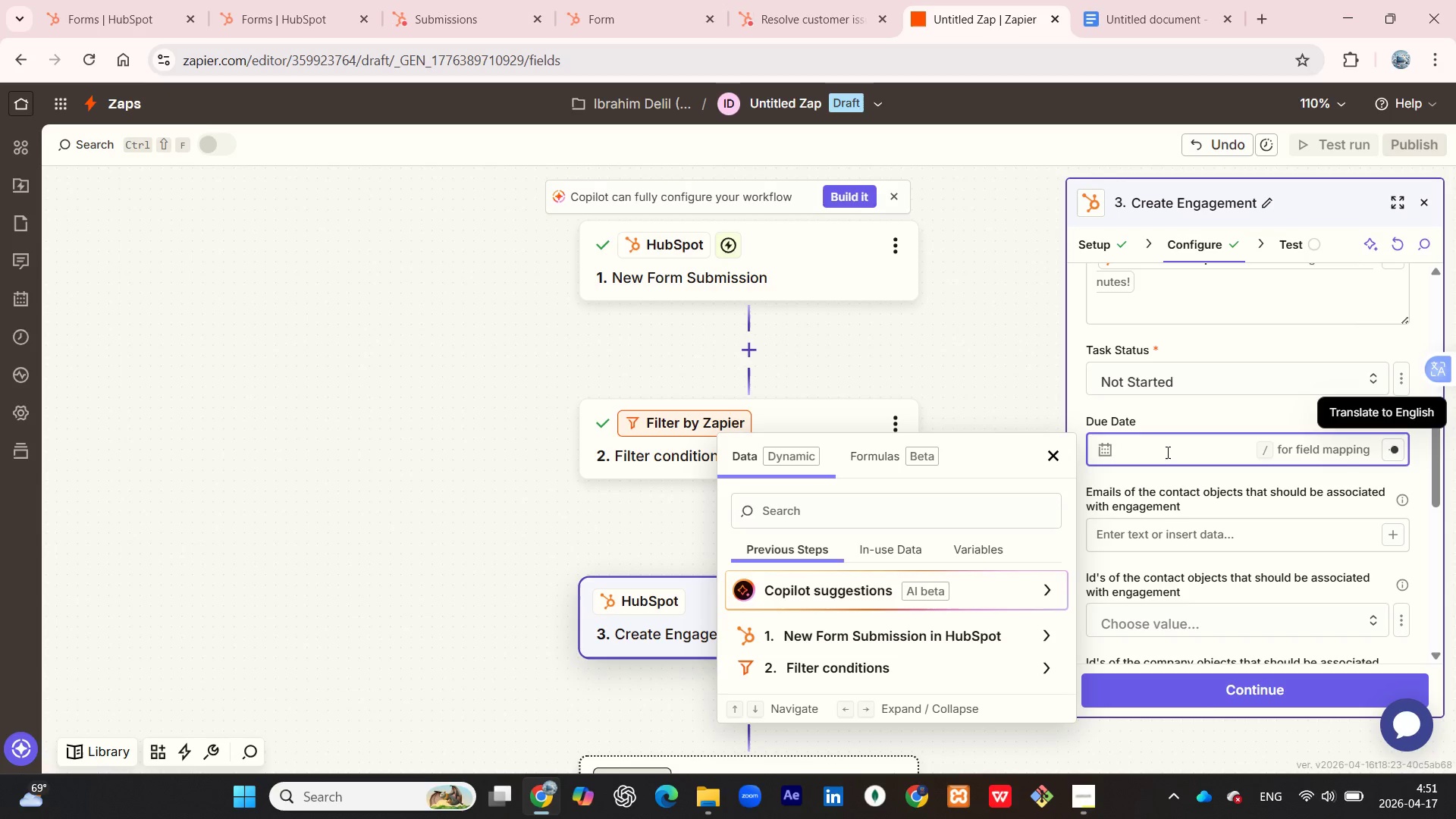 
type(today)
 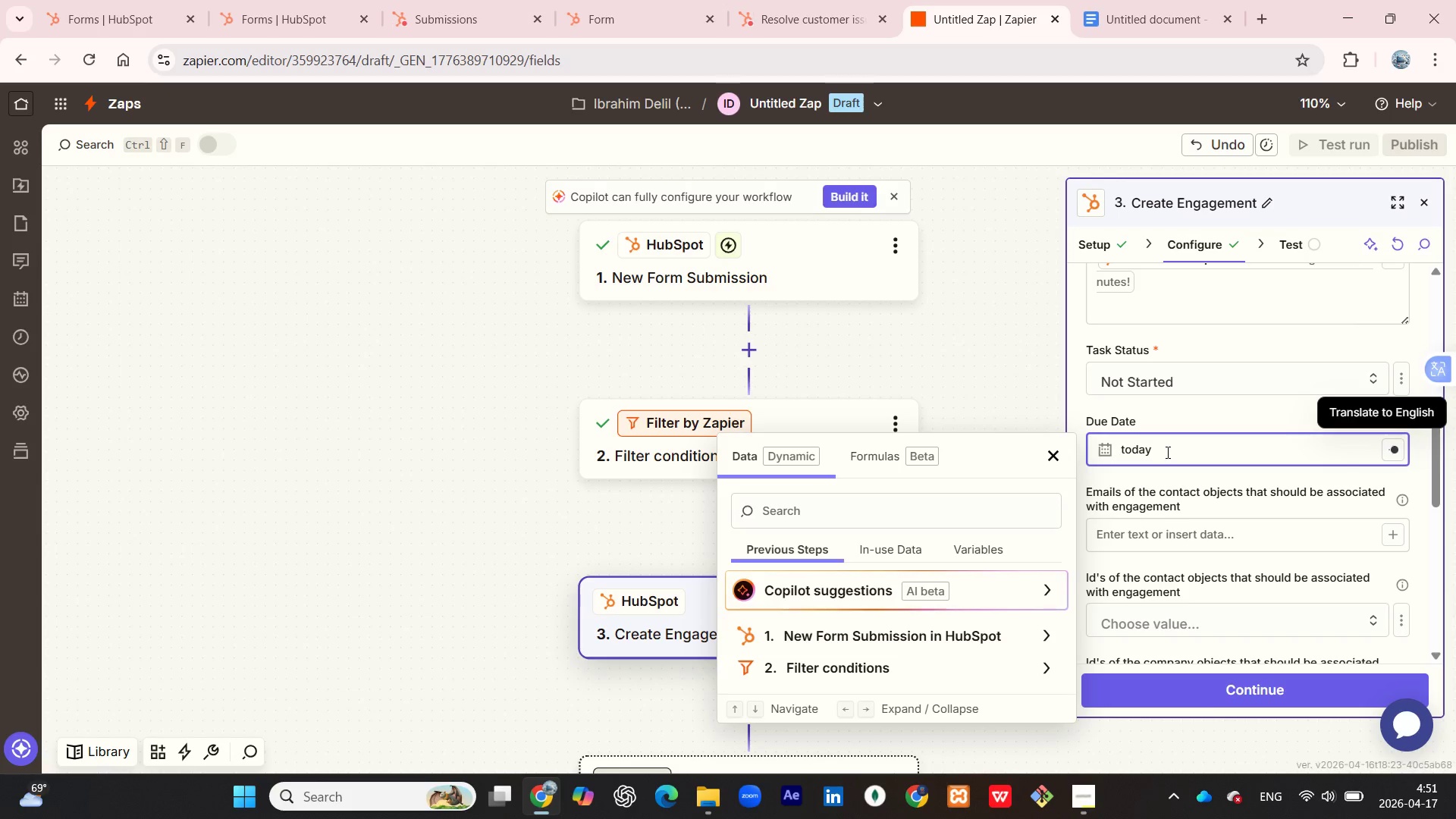 
key(Enter)
 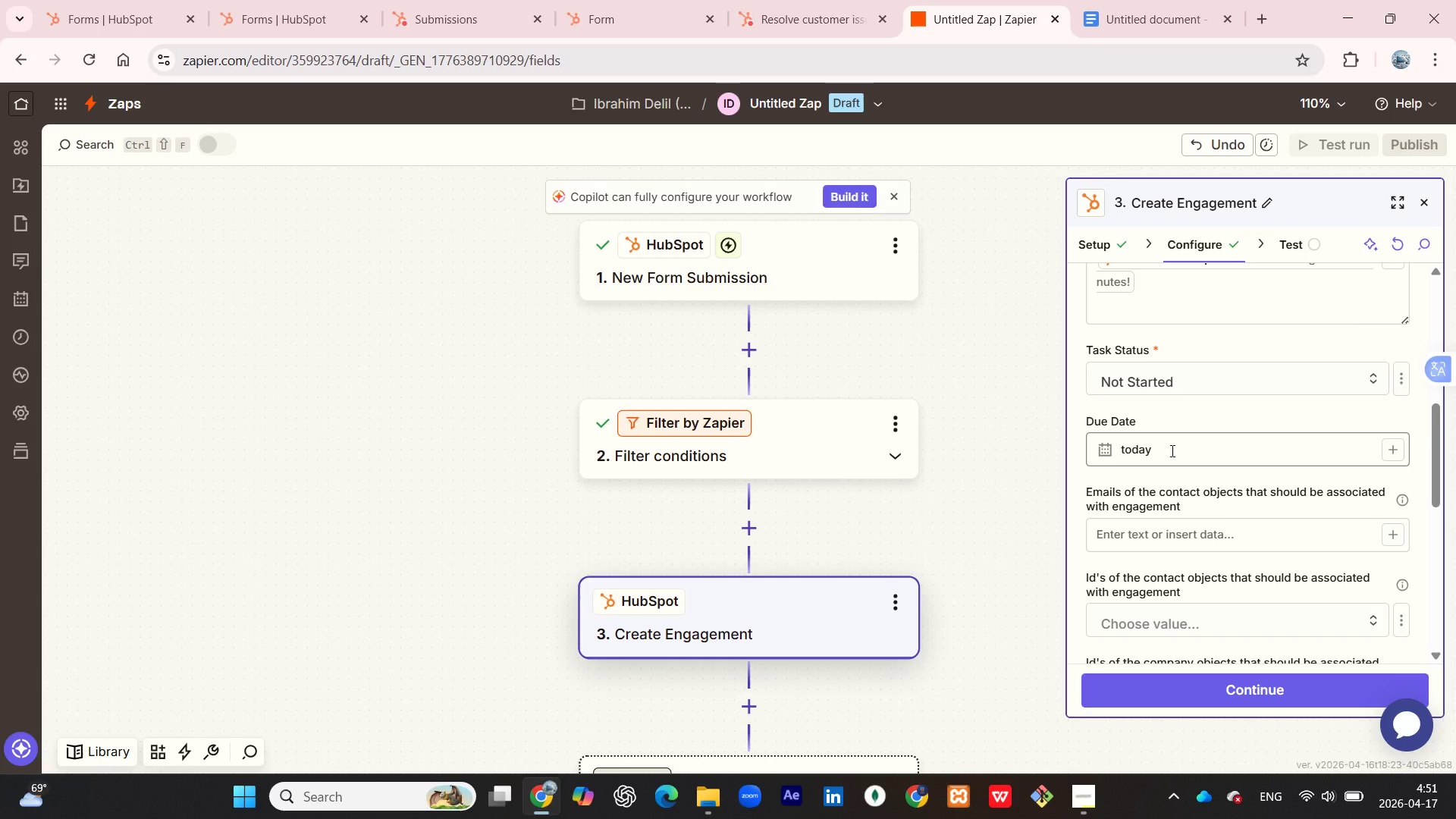 
wait(8.42)
 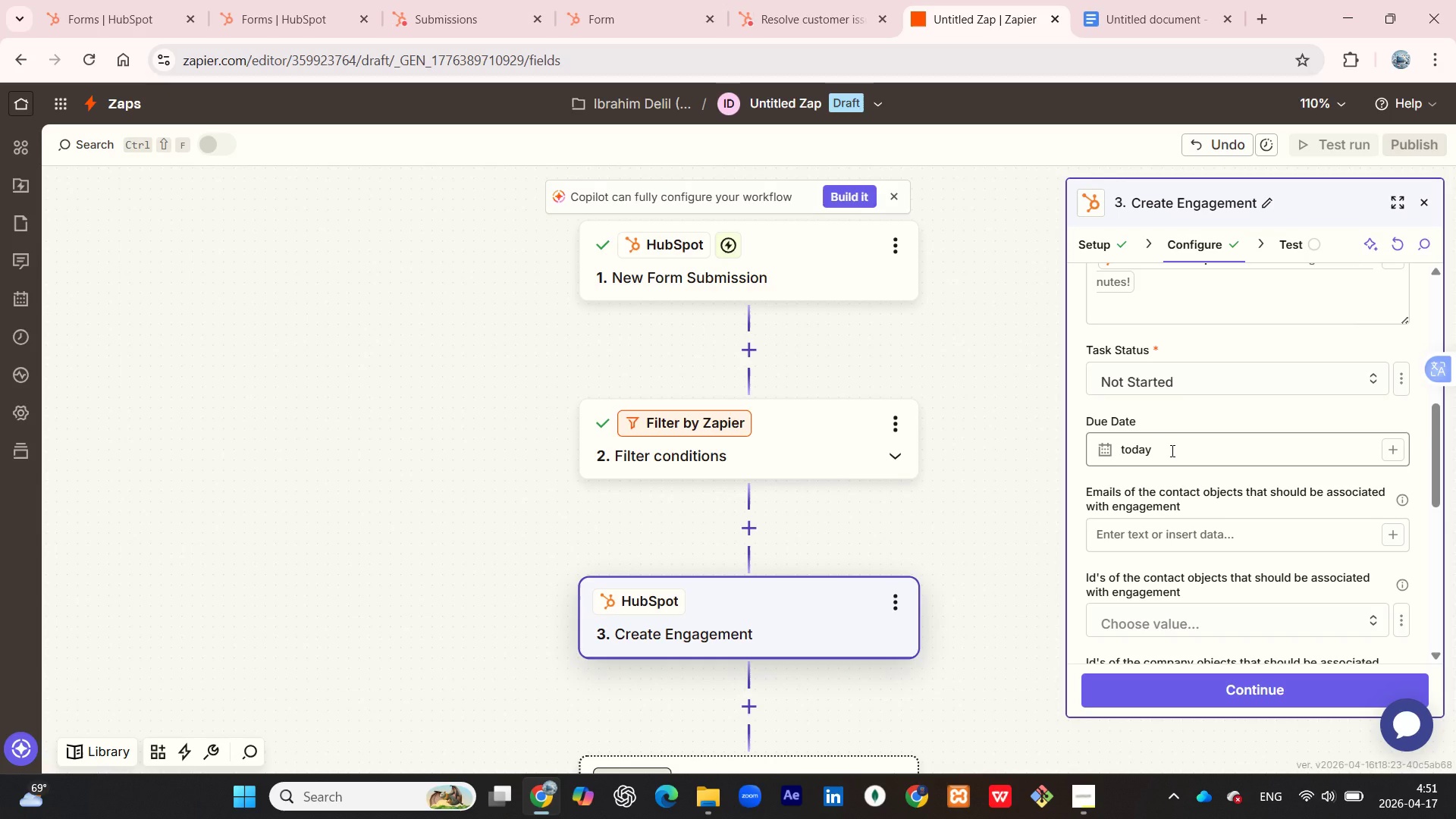 
scroll: coordinate [1179, 576], scroll_direction: down, amount: 1.0
 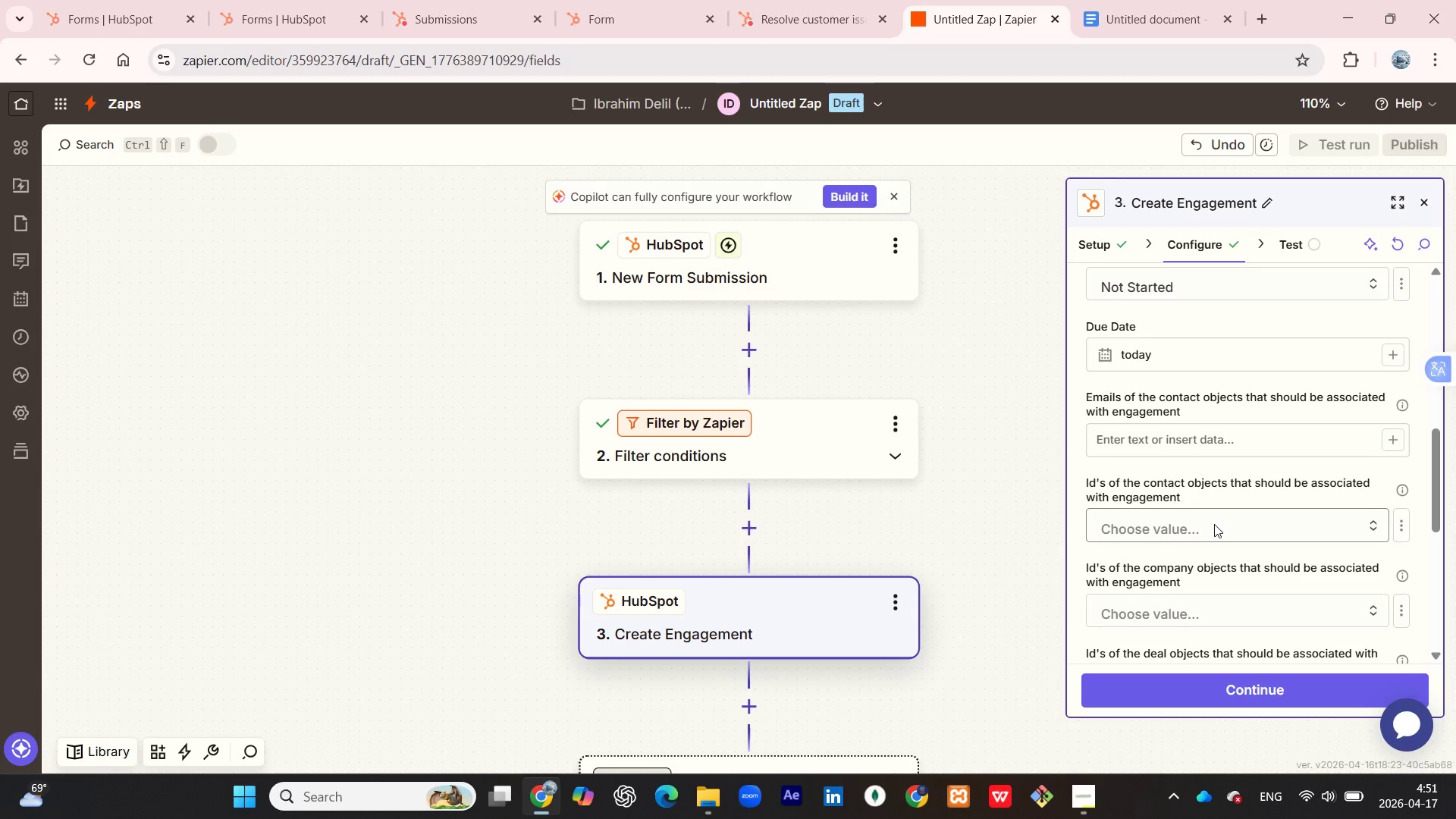 
wait(5.96)
 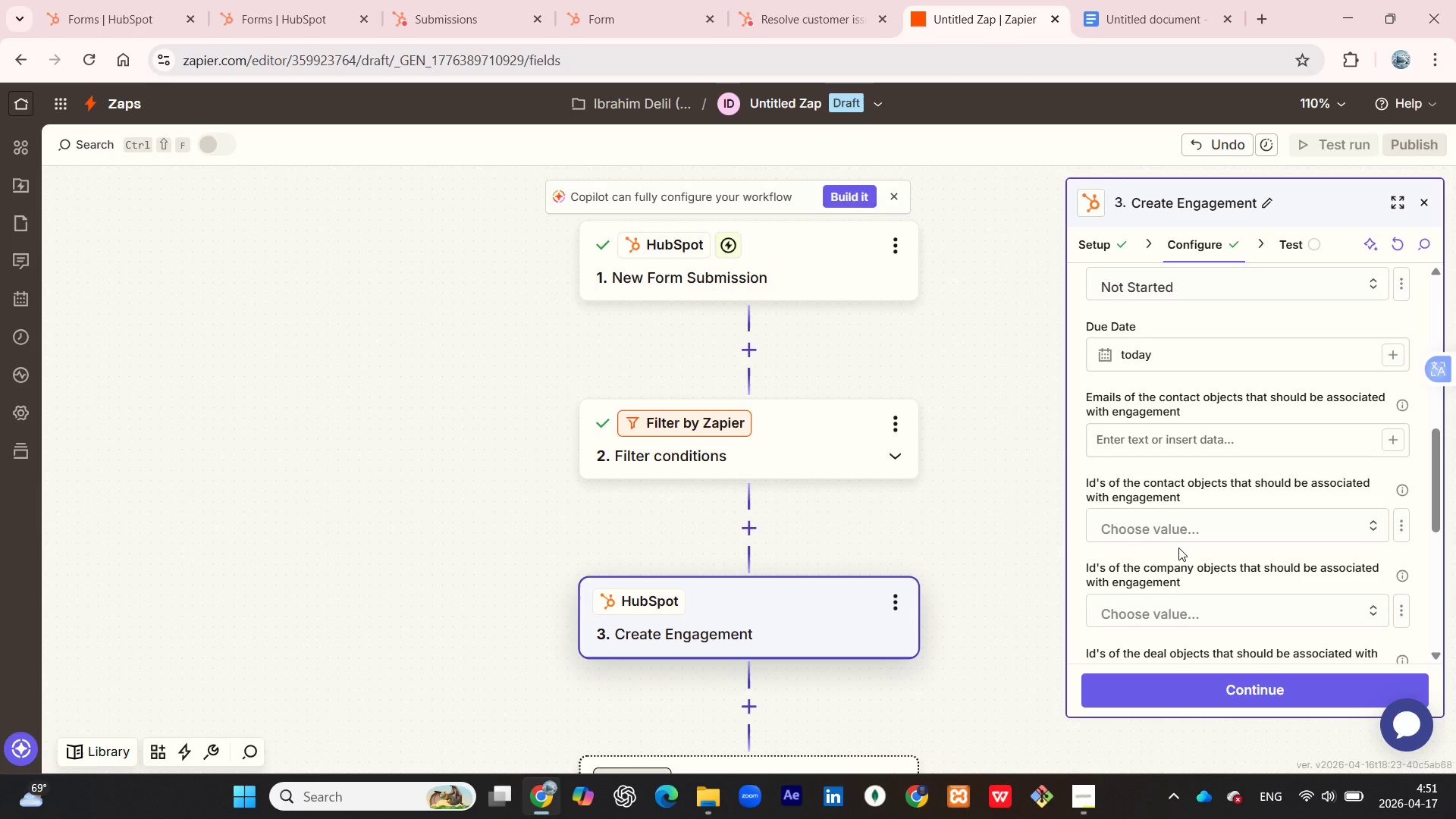 
scroll: coordinate [1273, 464], scroll_direction: up, amount: 8.0
 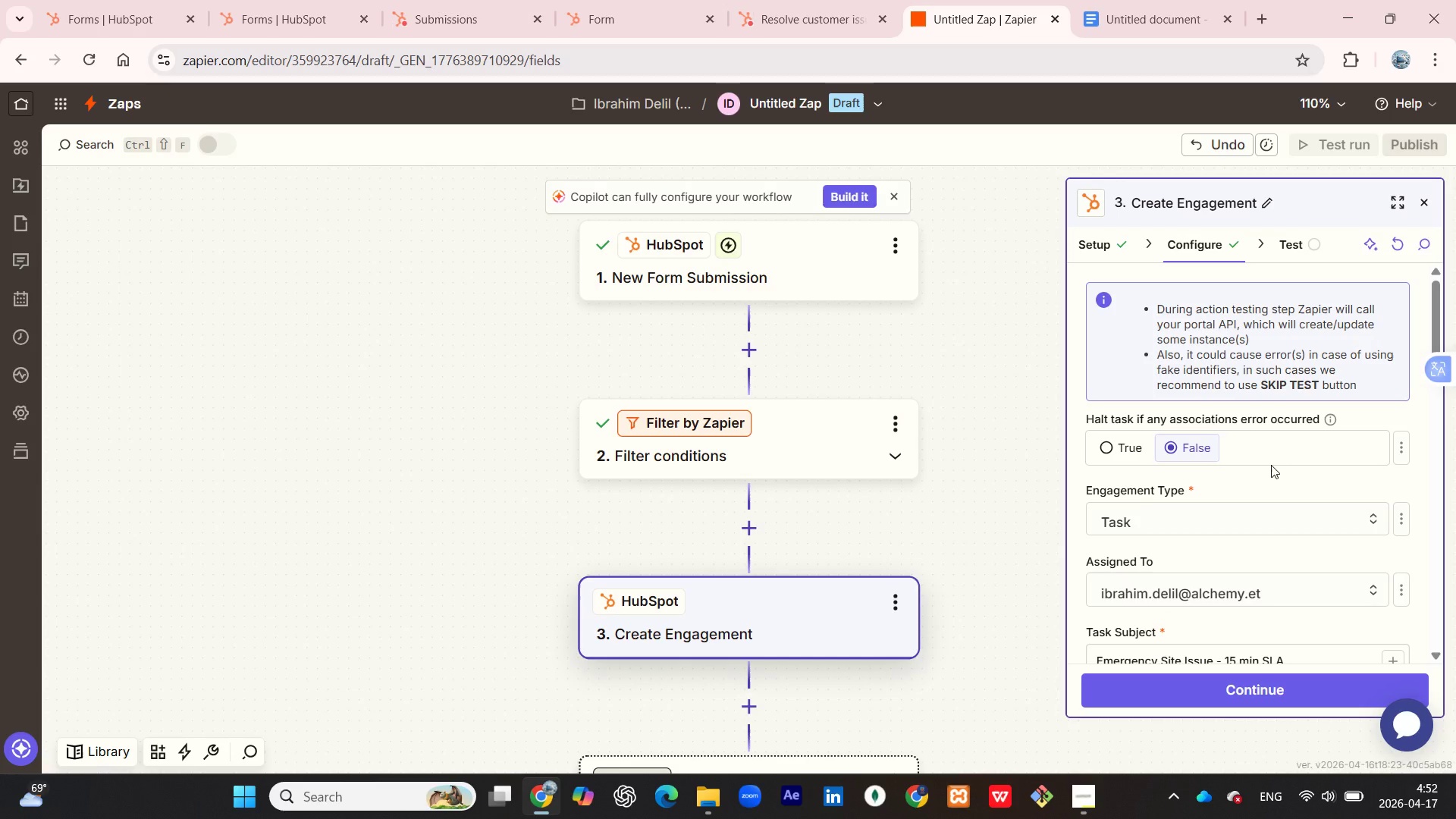 
wait(25.84)
 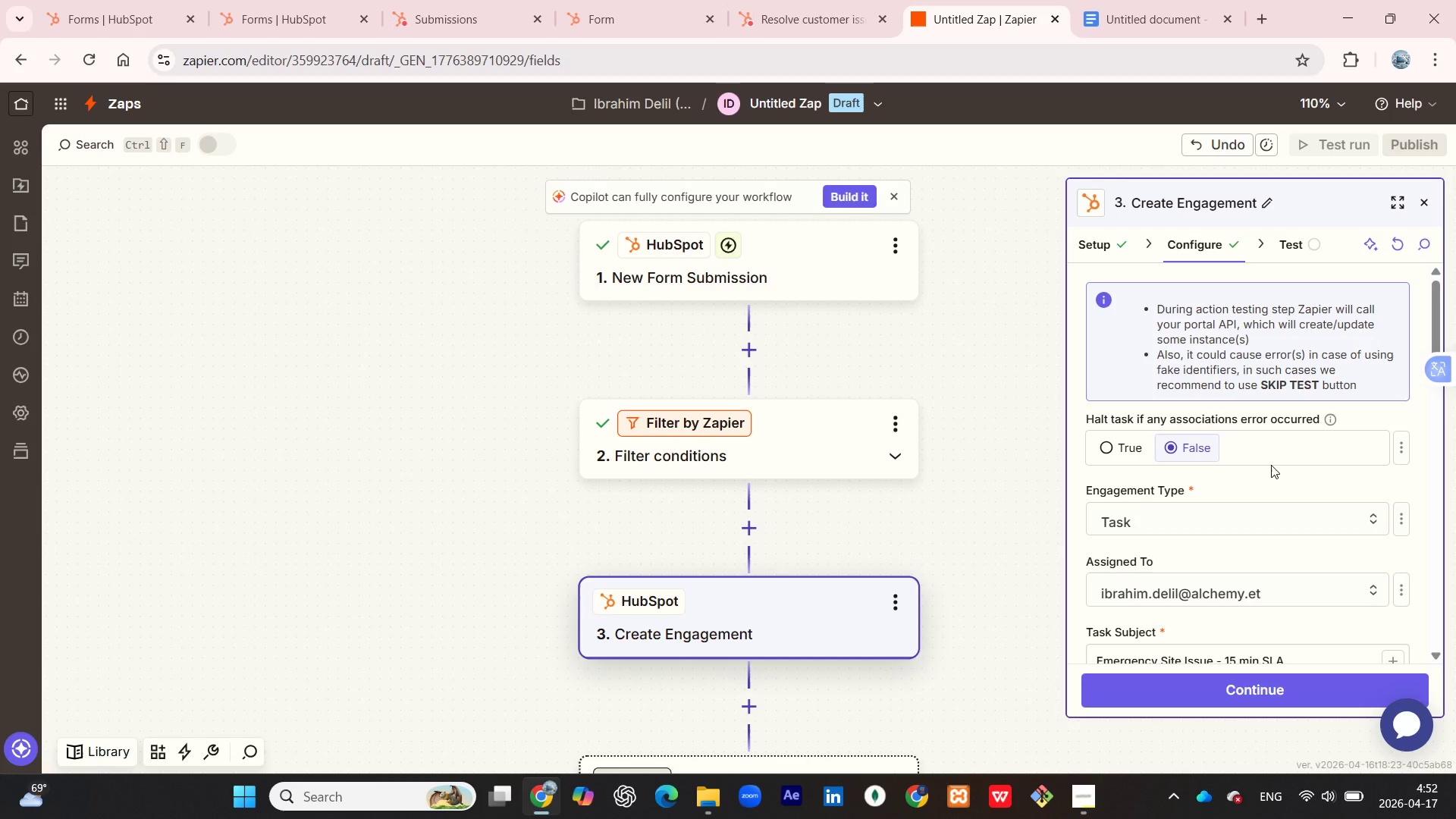 
scroll: coordinate [1285, 422], scroll_direction: down, amount: 8.0
 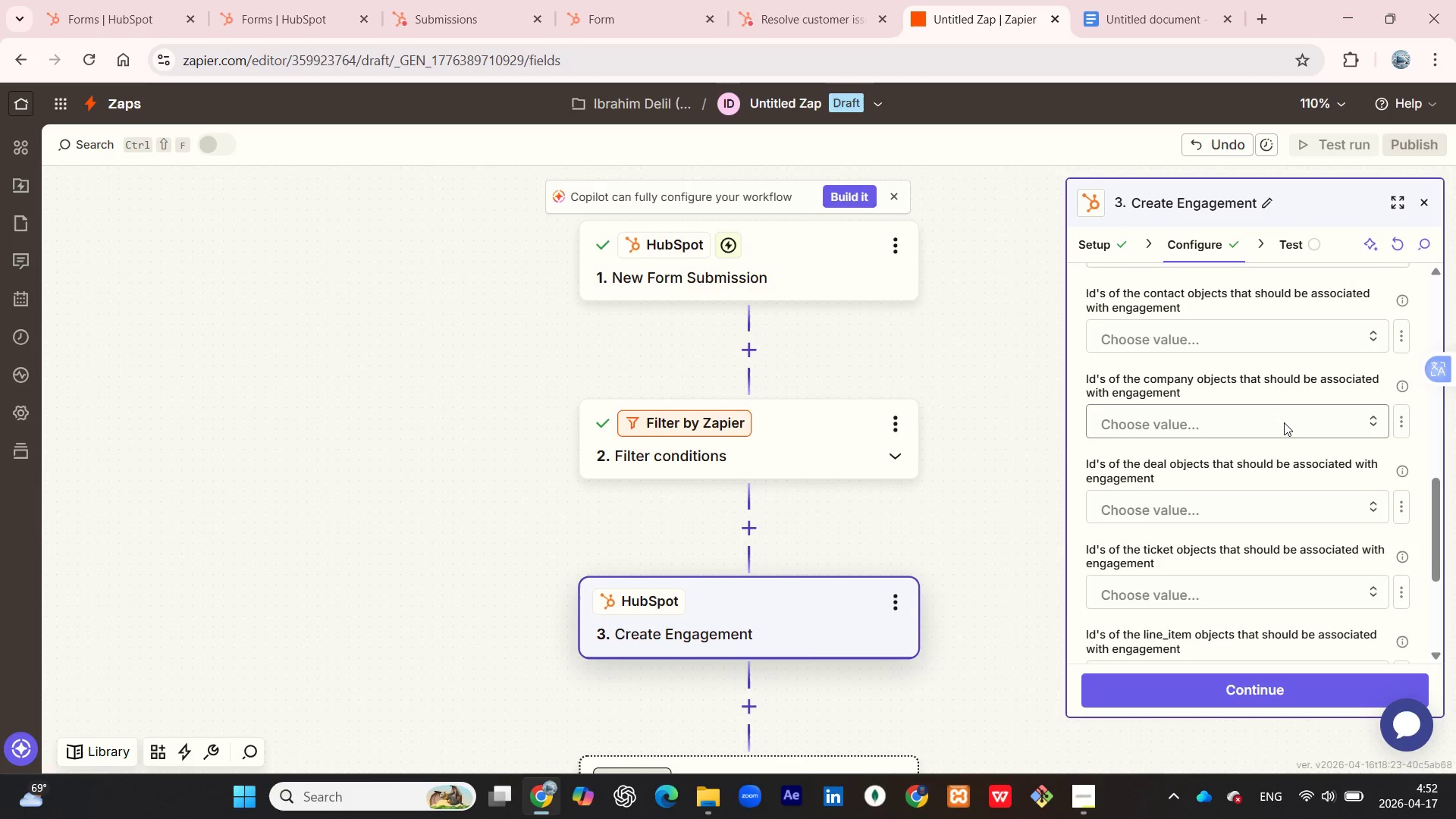 
scroll: coordinate [1284, 422], scroll_direction: up, amount: 1.0
 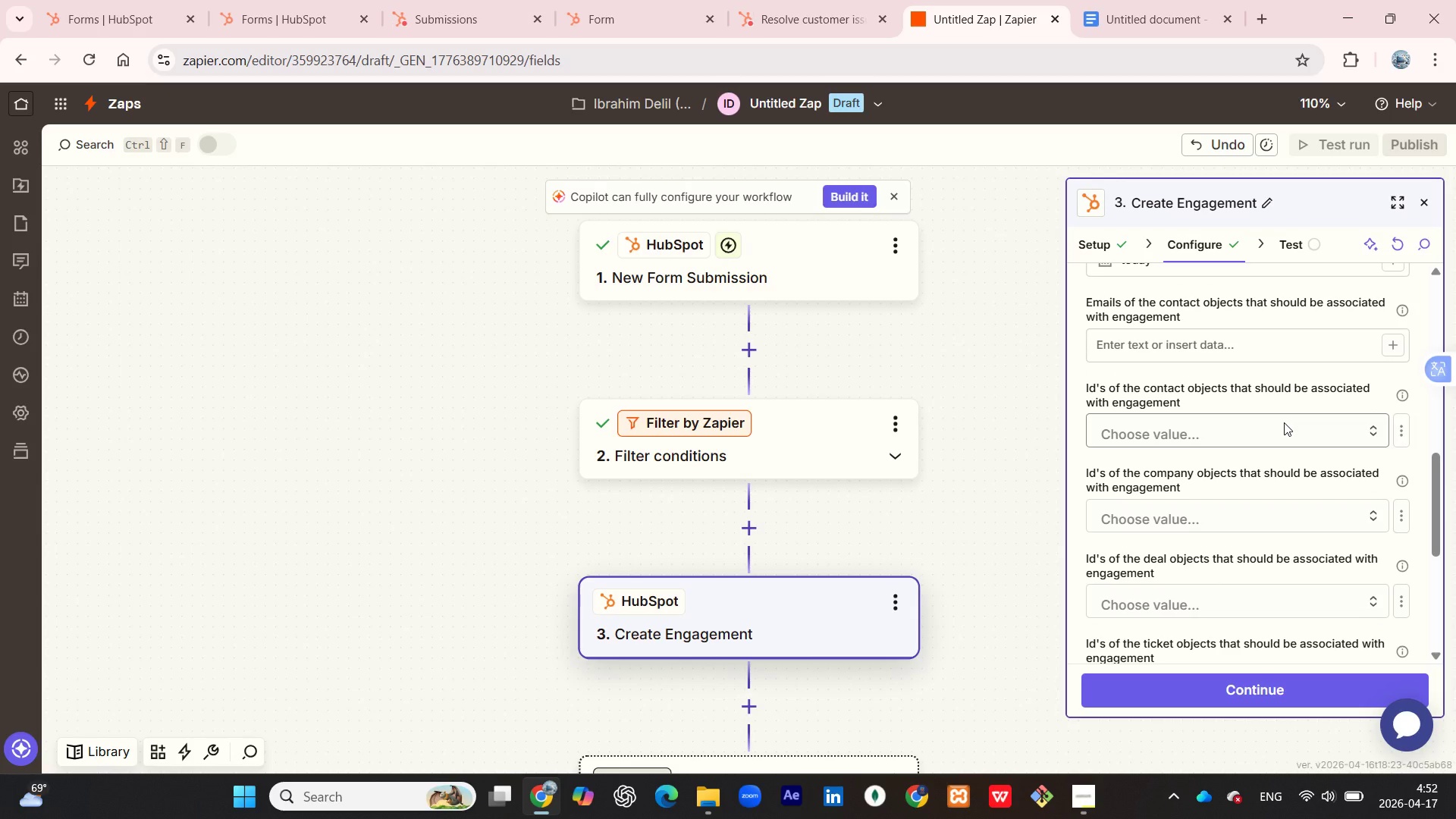 
wait(20.97)
 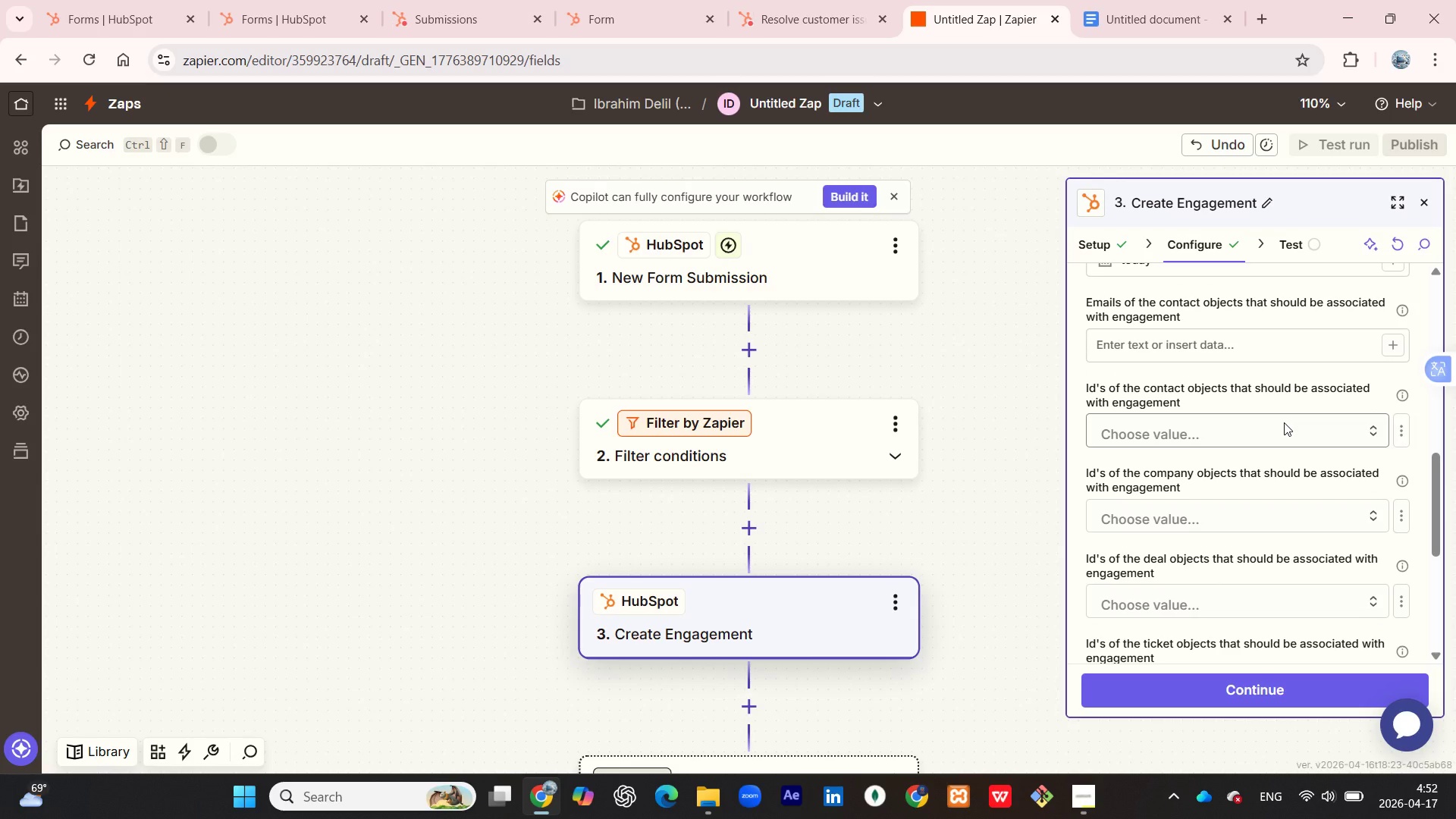 
scroll: coordinate [1247, 425], scroll_direction: up, amount: 6.0
 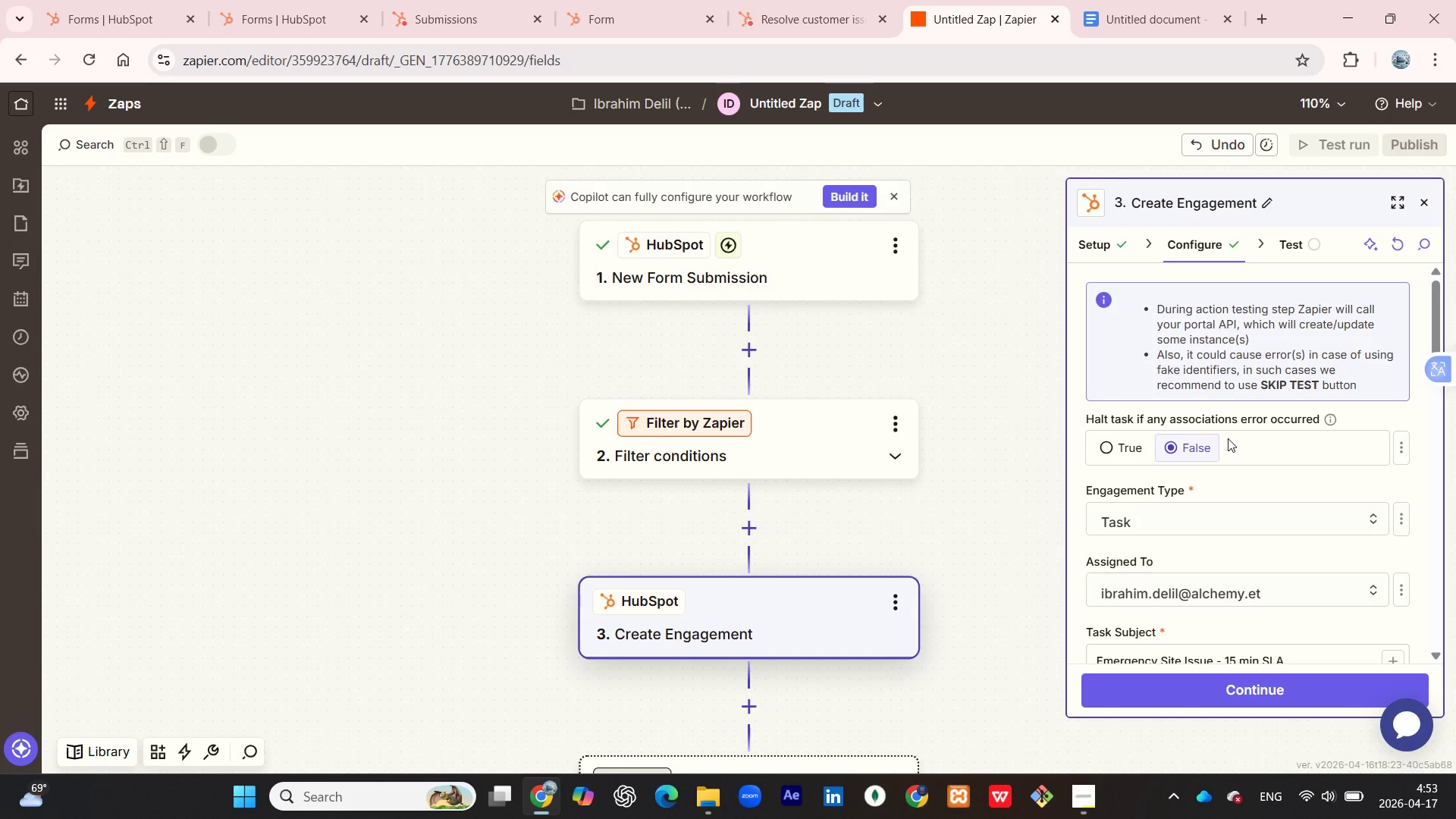 
wait(27.76)
 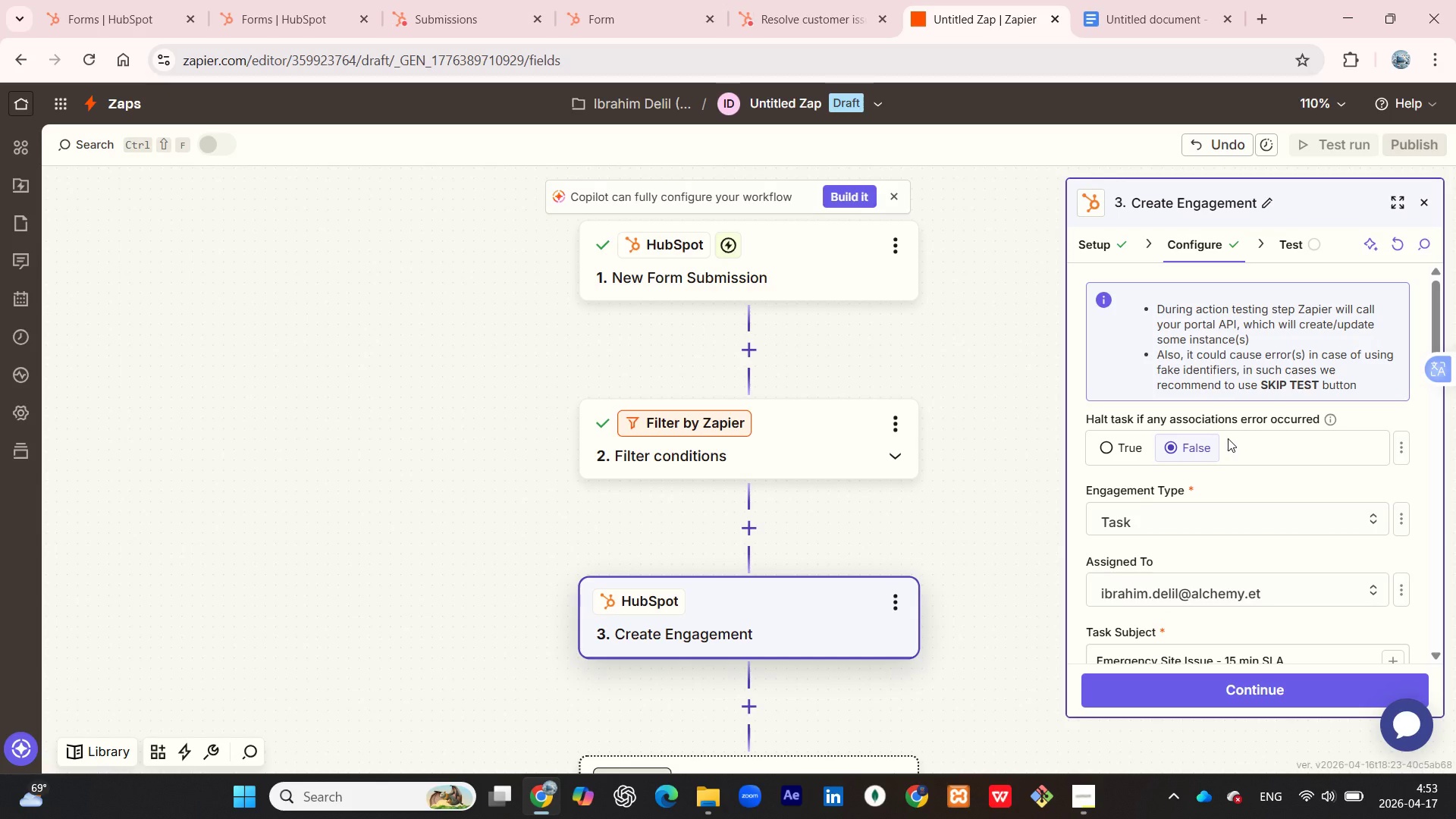 
scroll: coordinate [1298, 475], scroll_direction: down, amount: 6.0
 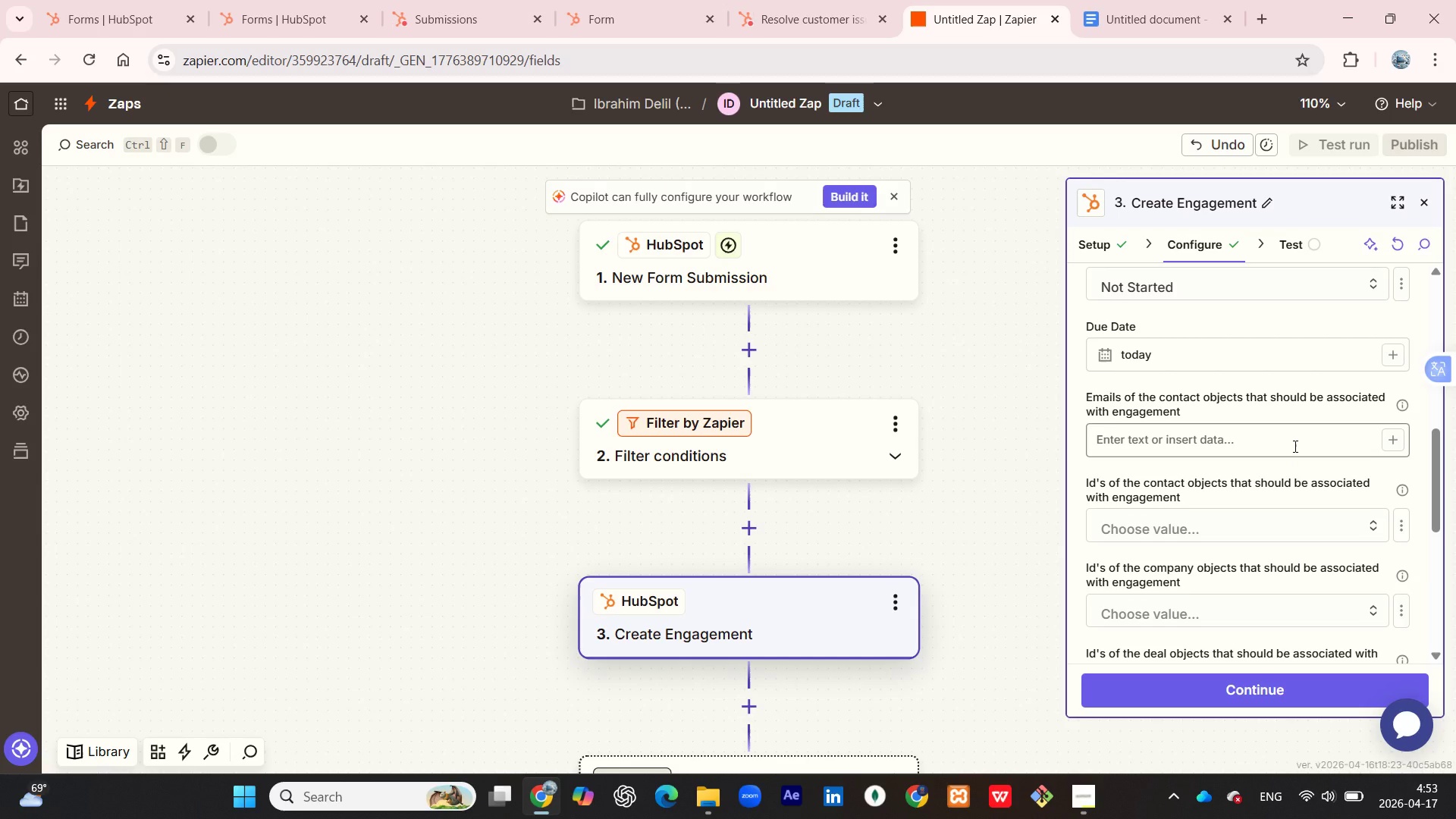 
wait(10.63)
 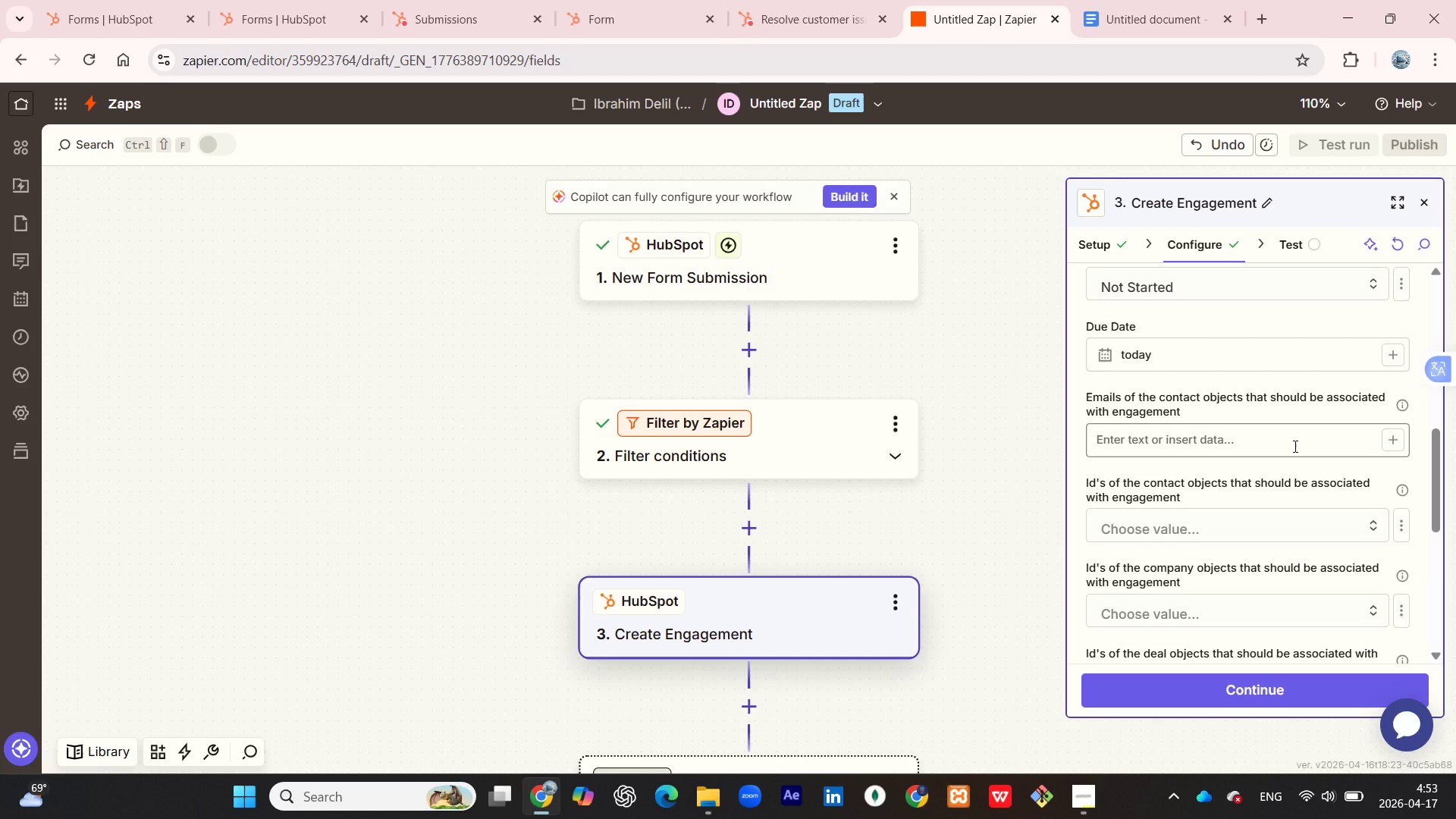 
left_click([1400, 443])
 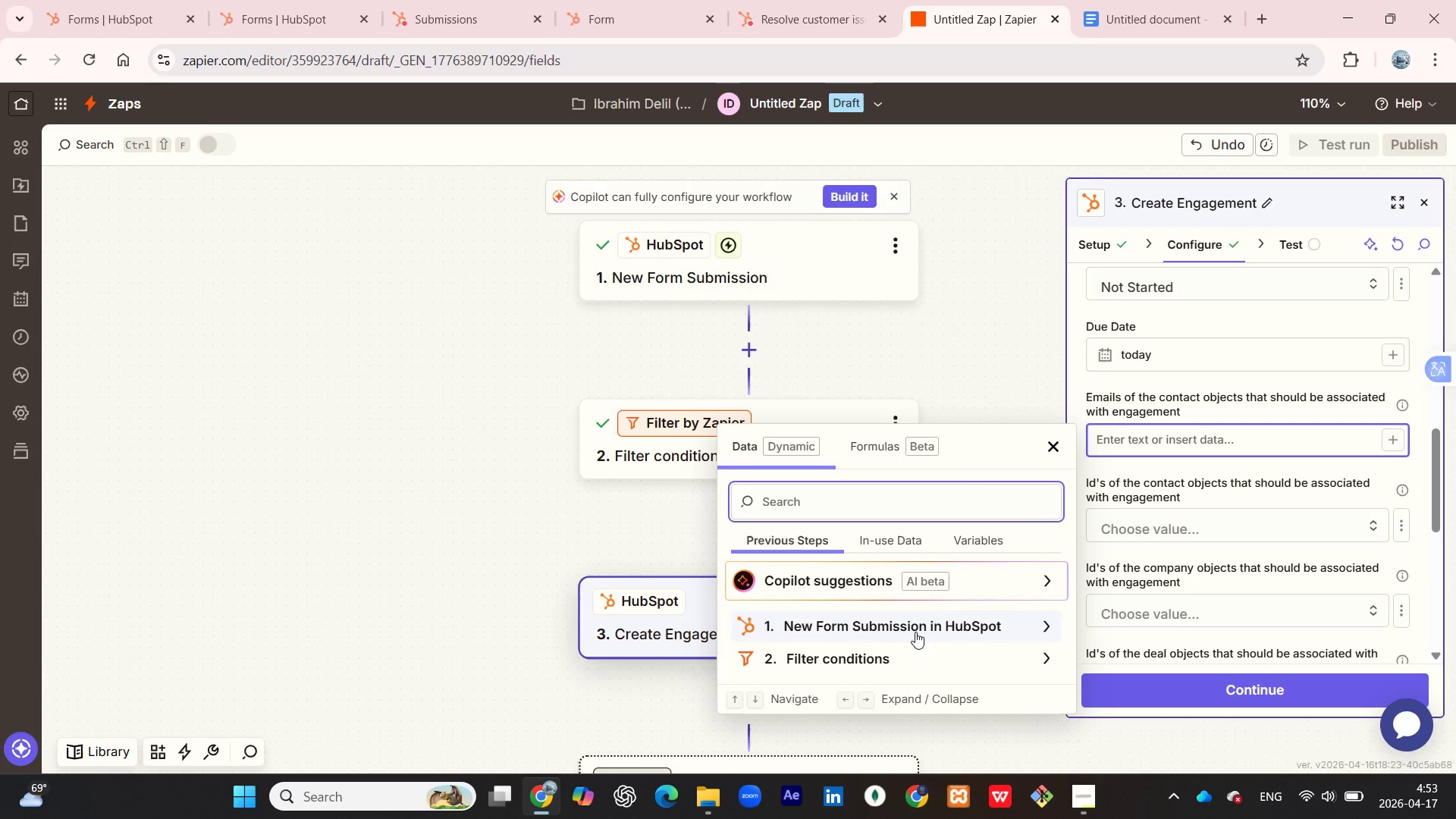 
wait(5.8)
 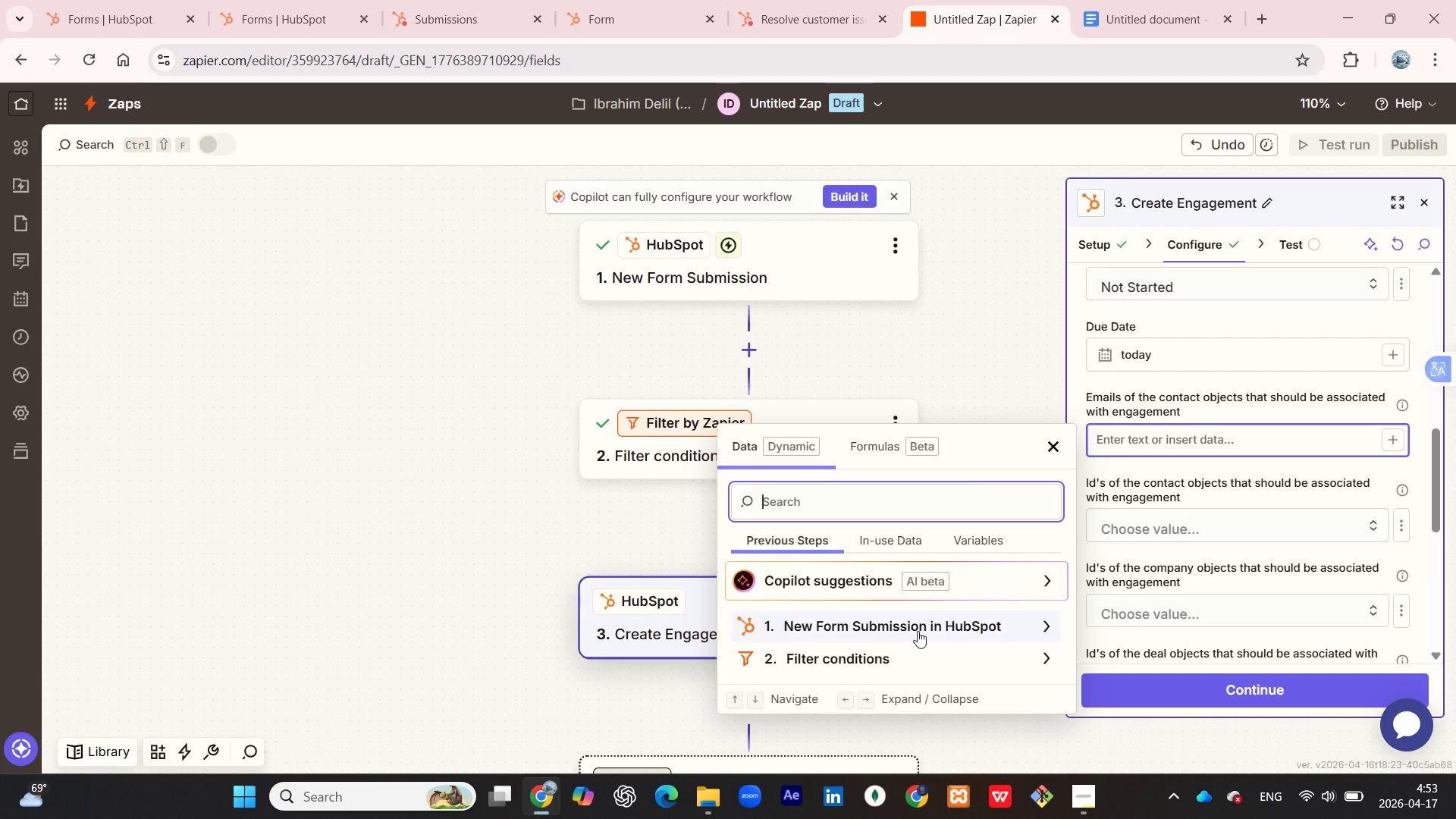 
left_click([915, 632])
 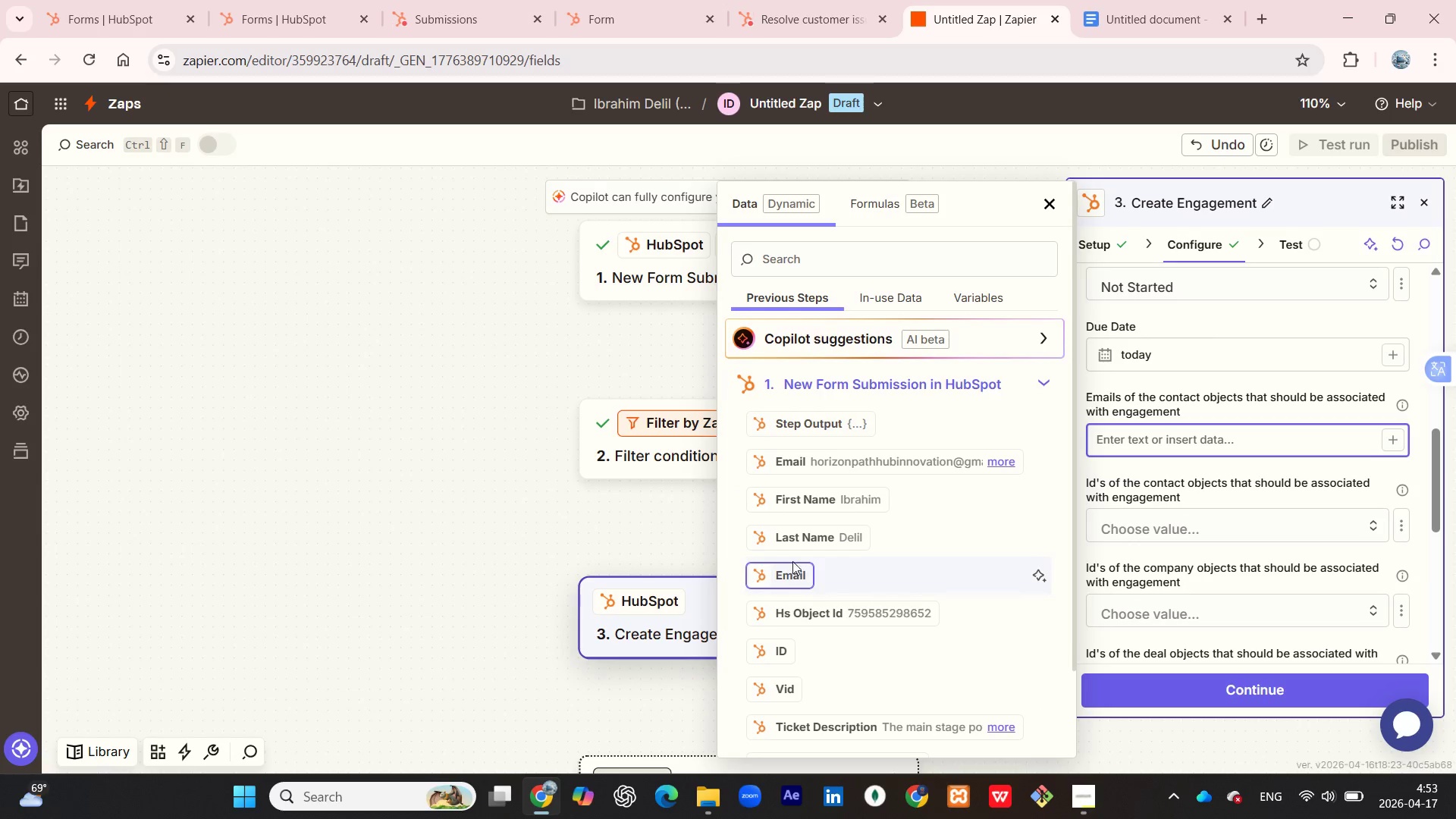 
left_click([789, 574])
 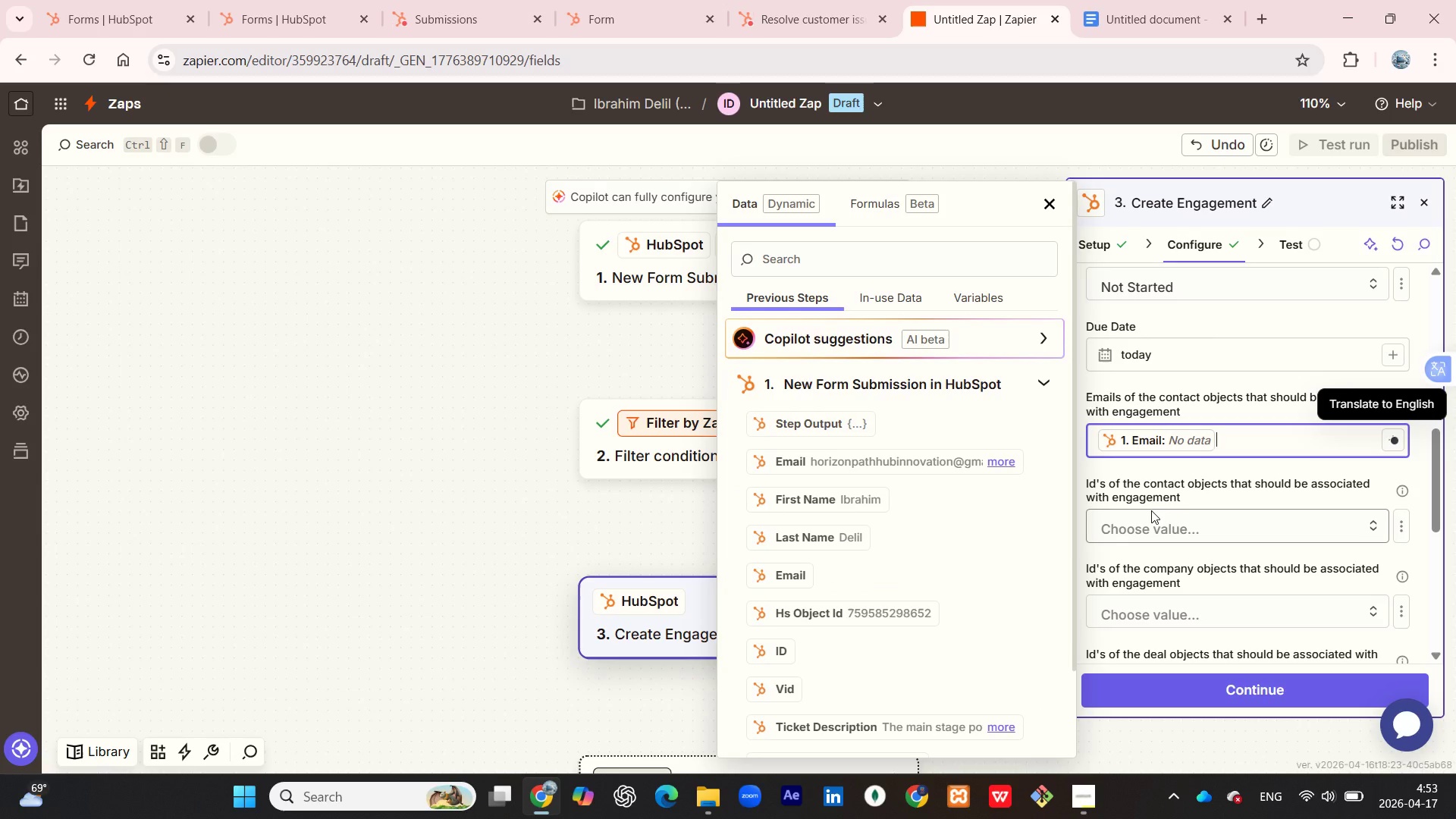 
left_click([1260, 490])
 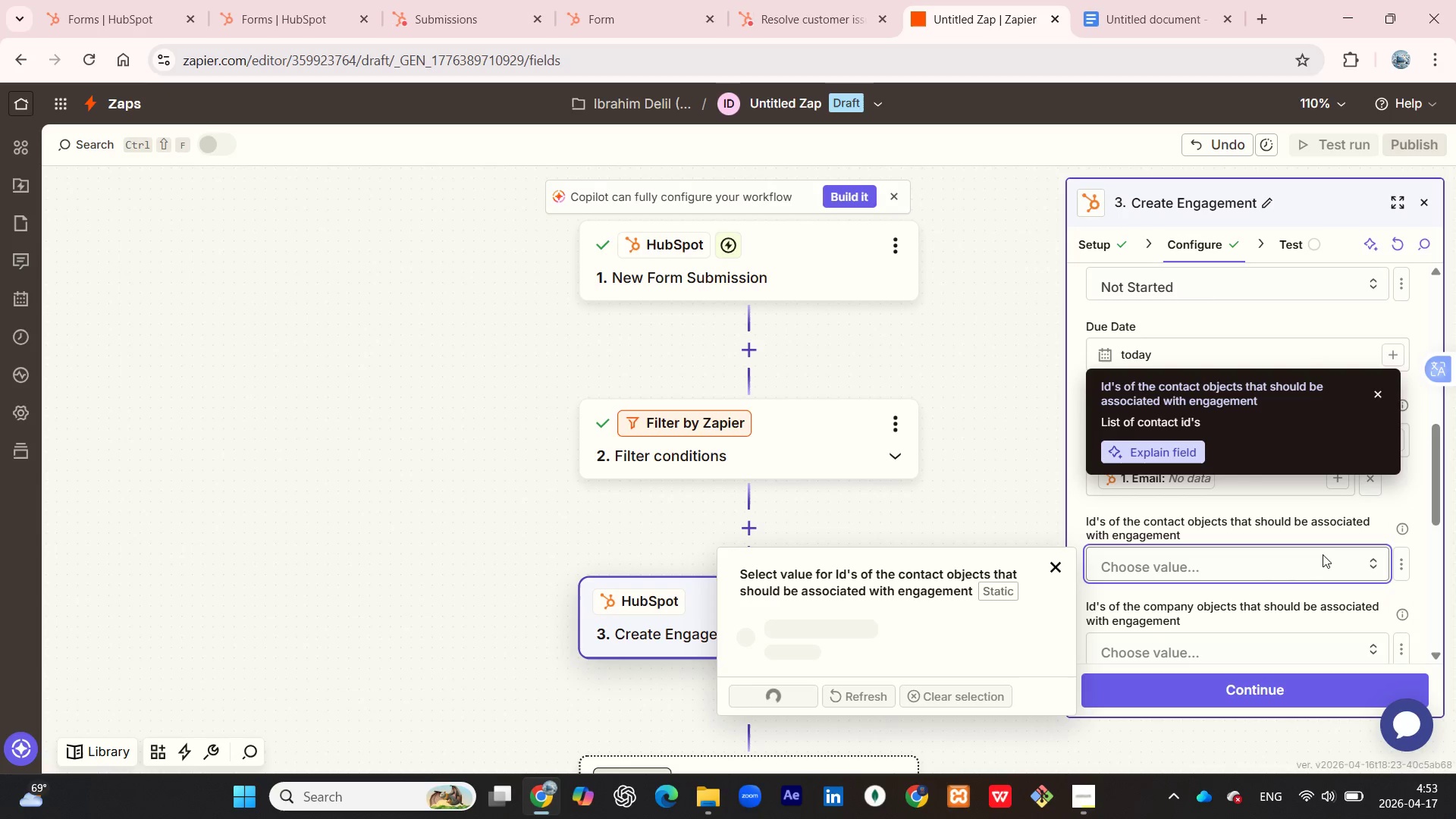 
mouse_move([897, 637])
 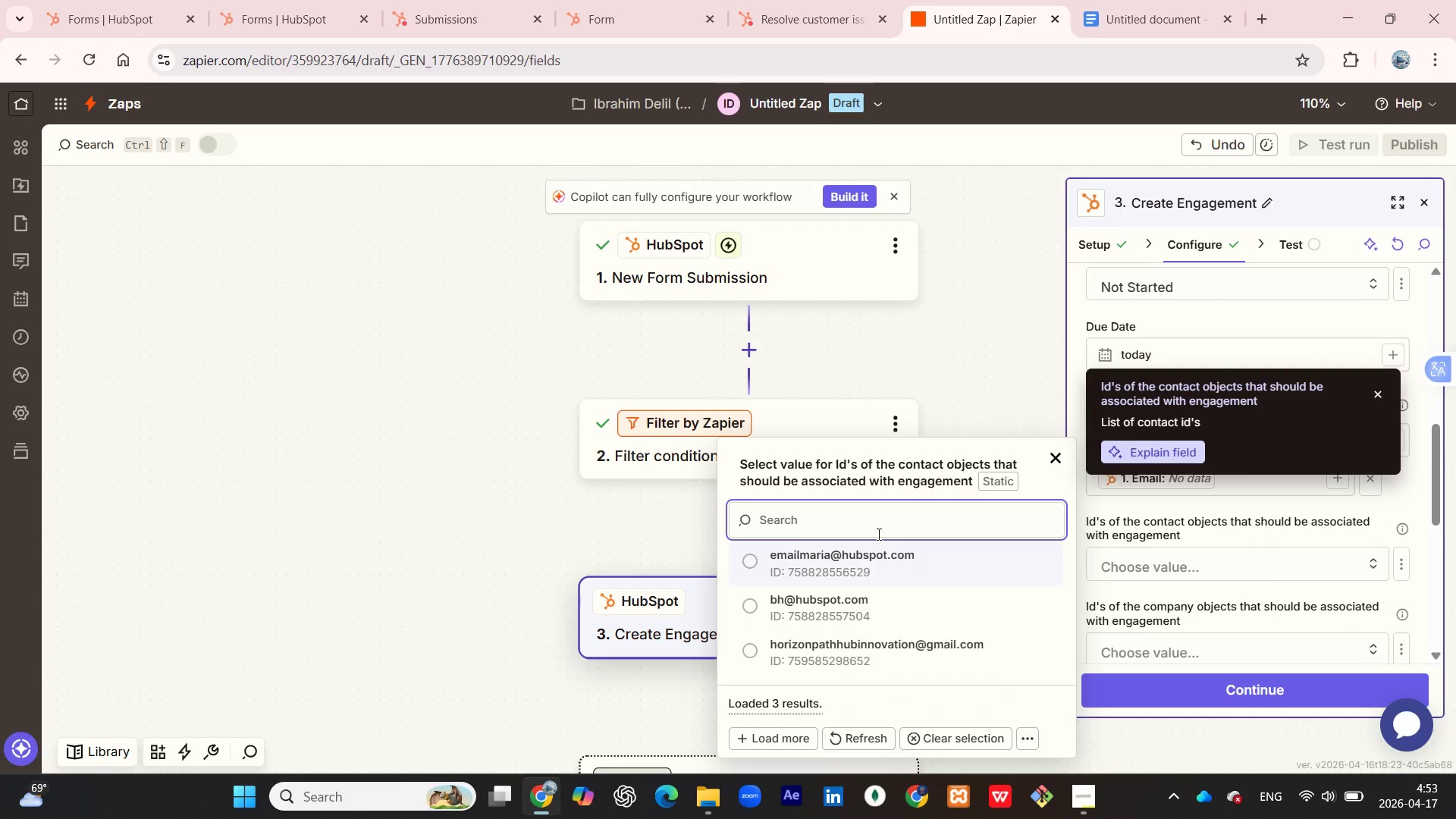 
left_click([965, 406])
 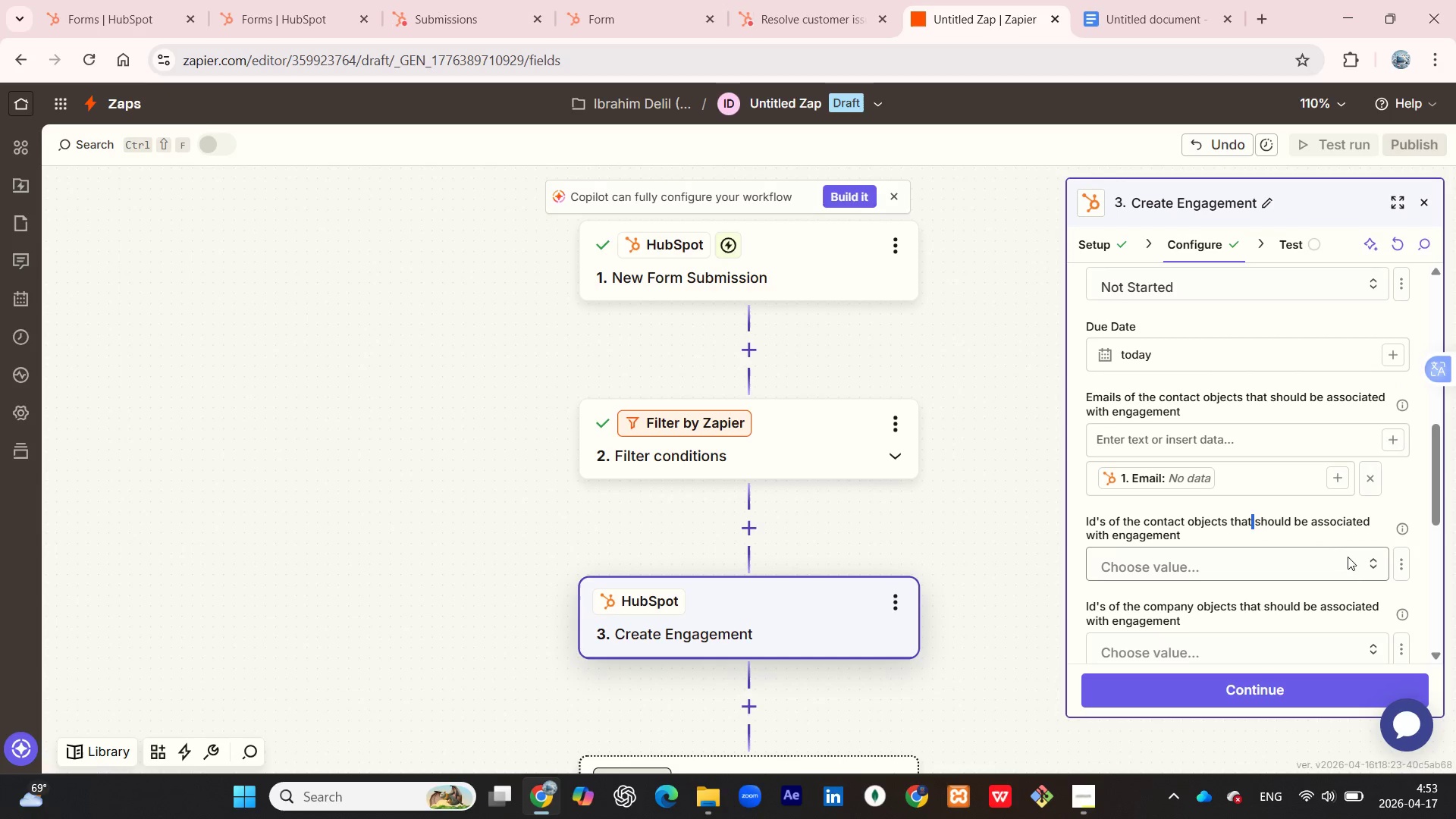 
left_click([1369, 560])
 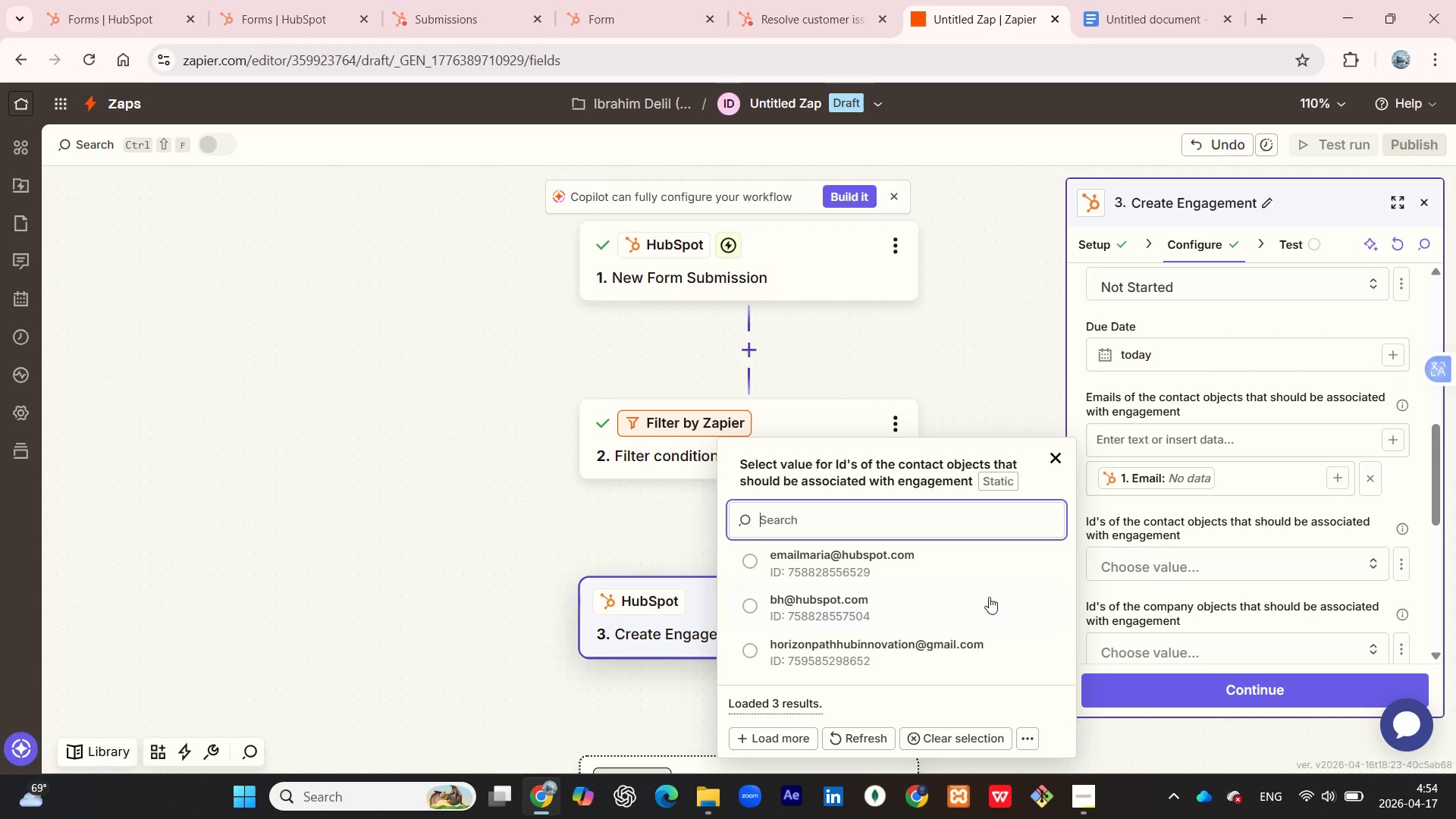 
scroll: coordinate [938, 570], scroll_direction: down, amount: 1.0
 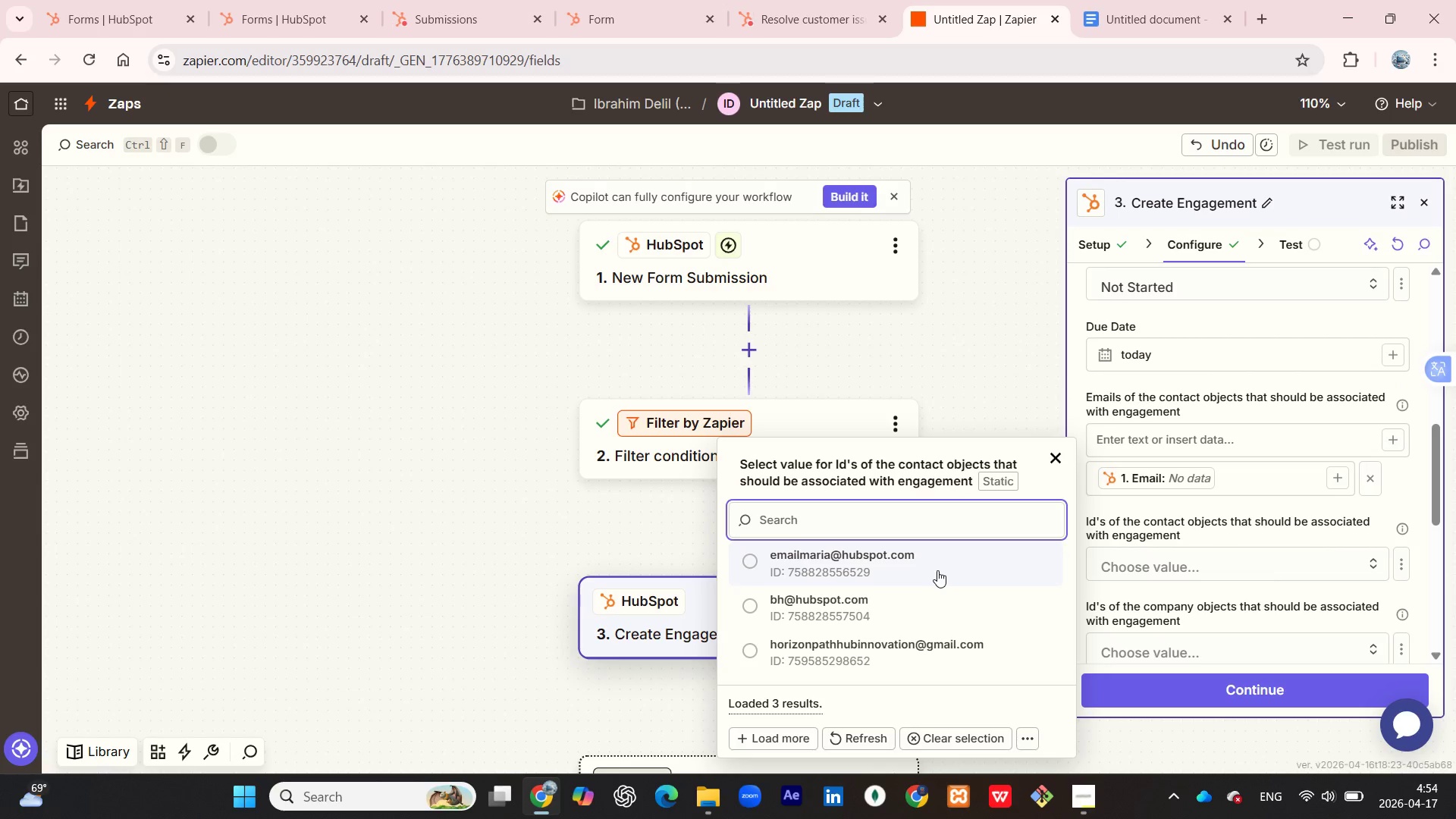 
wait(7.69)
 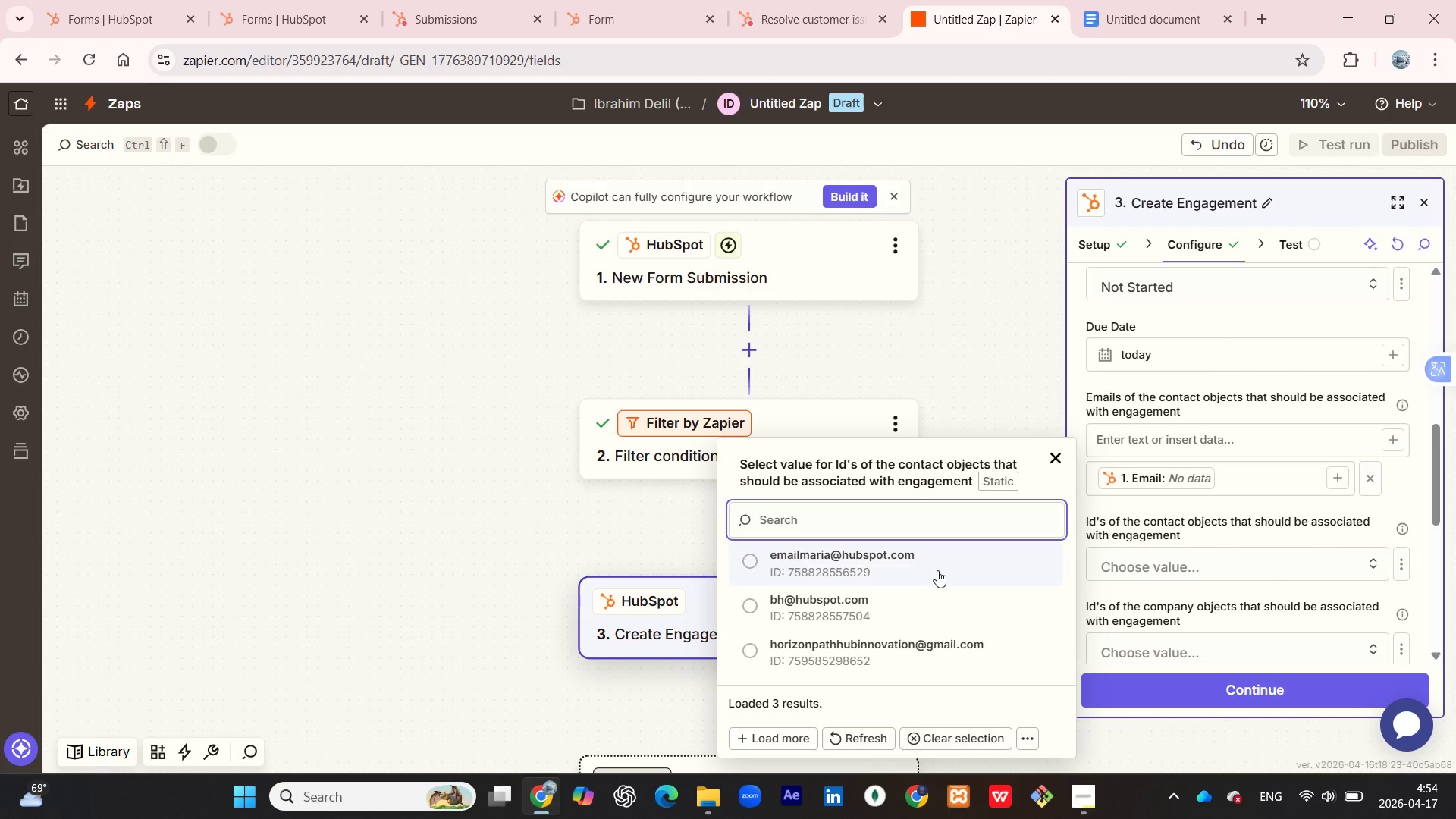 
left_click([1257, 520])
 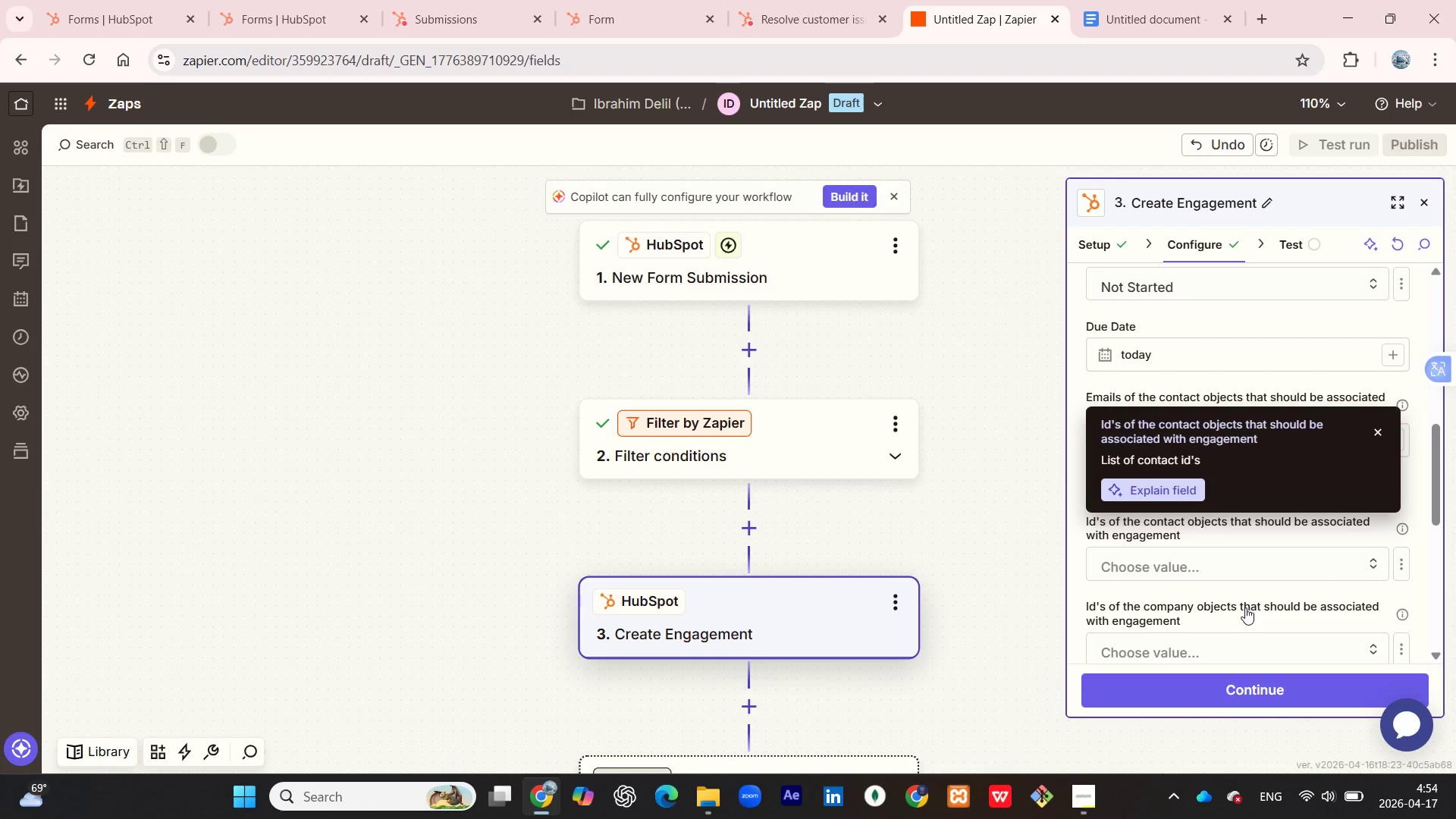 
scroll: coordinate [1236, 588], scroll_direction: down, amount: 2.0
 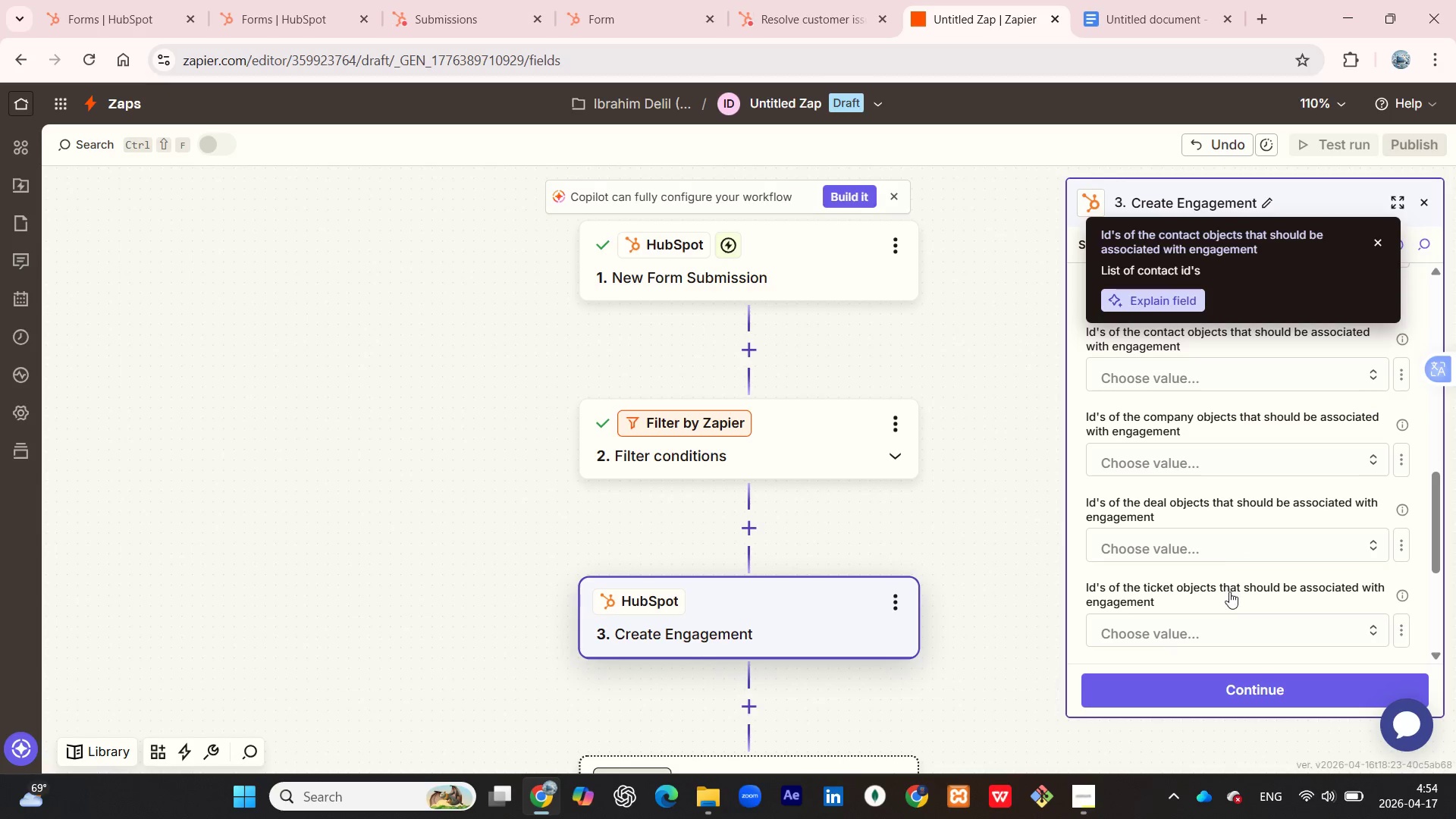 
left_click([1230, 624])
 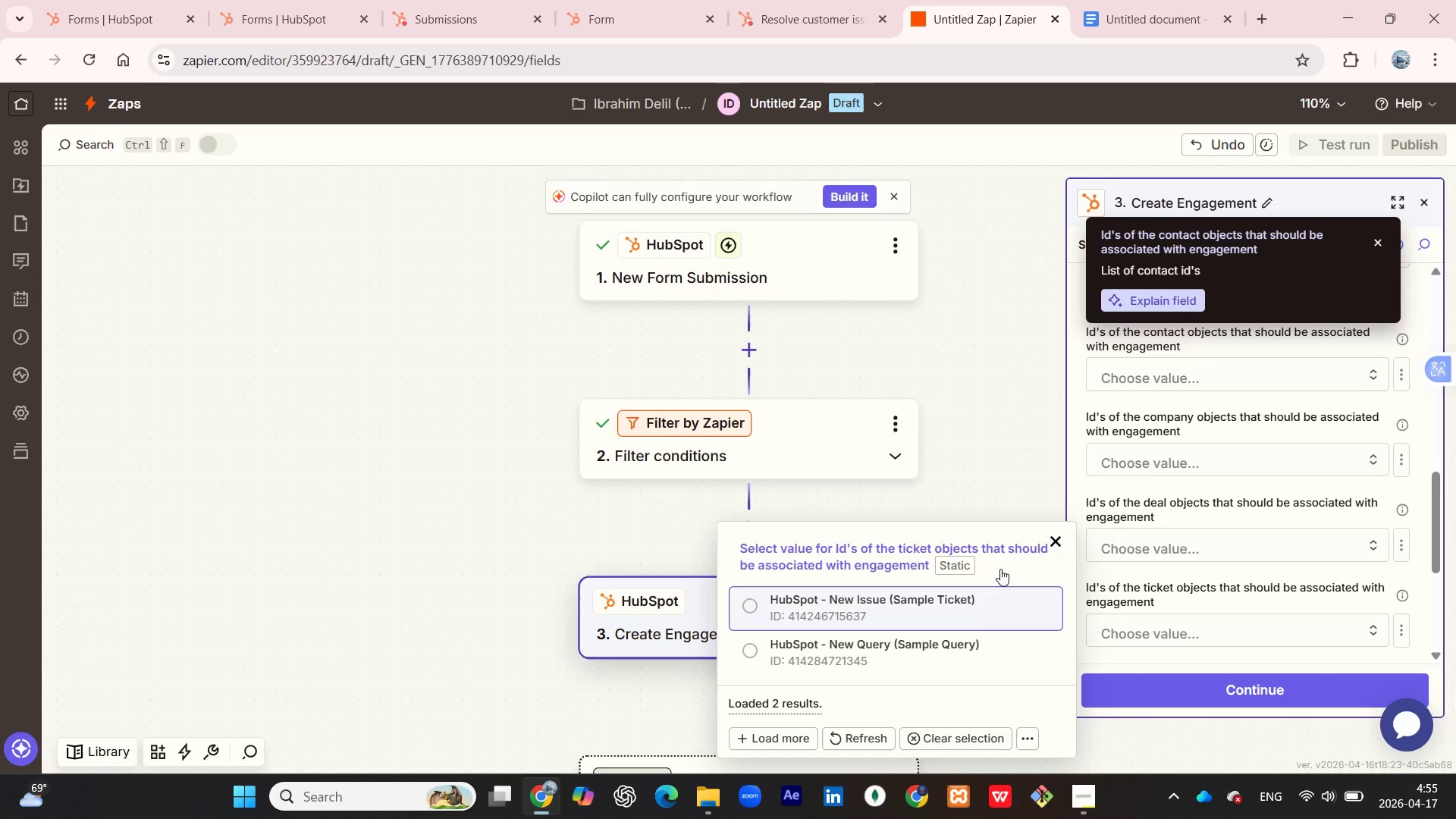 
wait(56.41)
 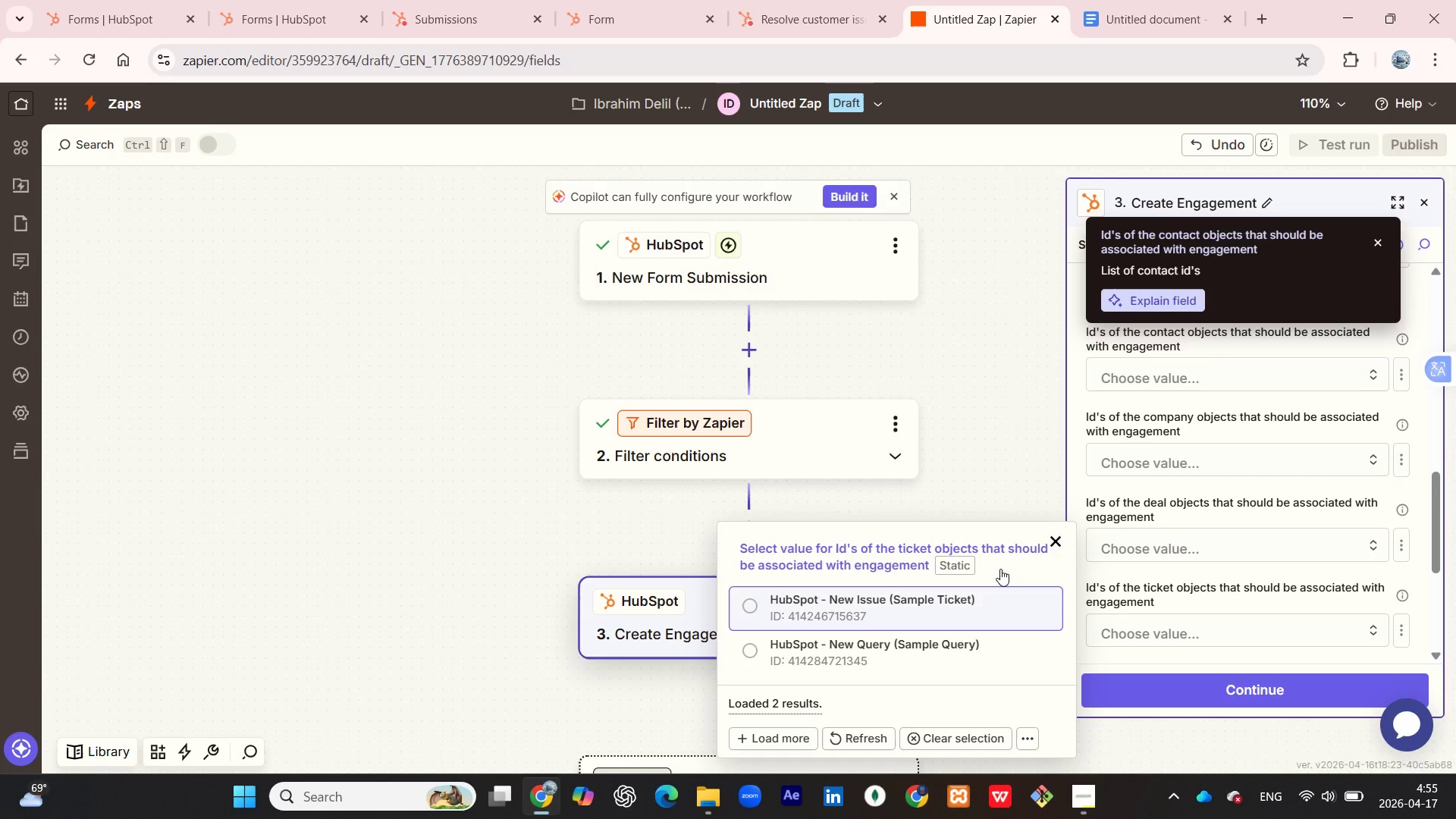 
left_click([1079, 802])